 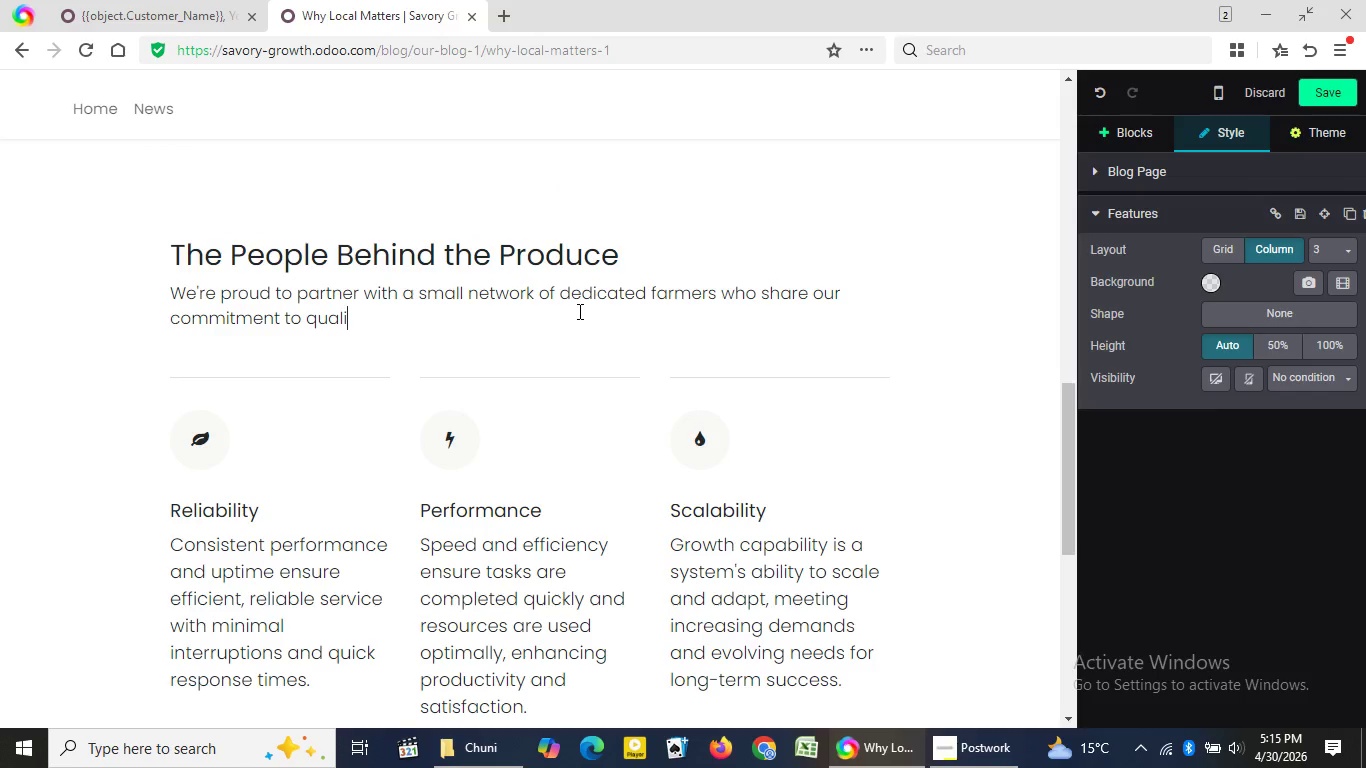 
type(ty, sustainability, and transpa)
 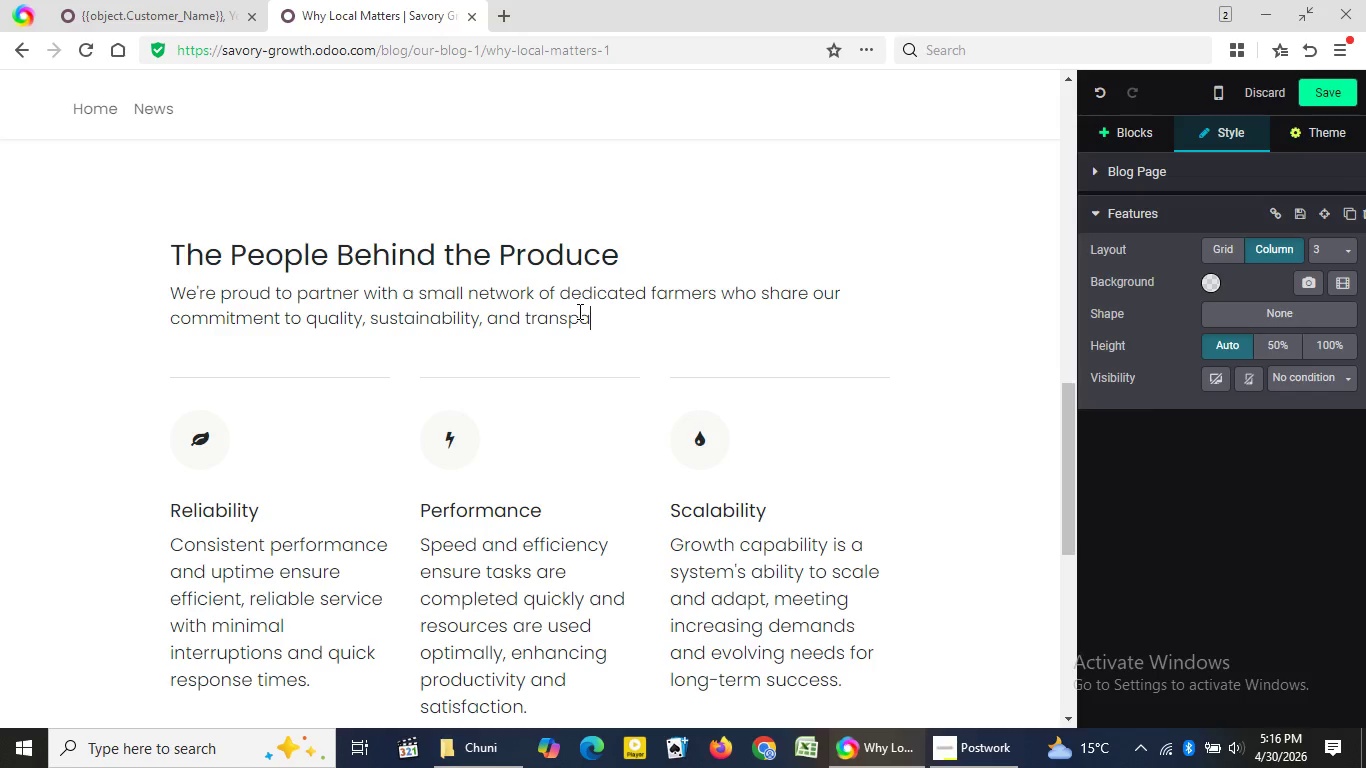 
wait(6.41)
 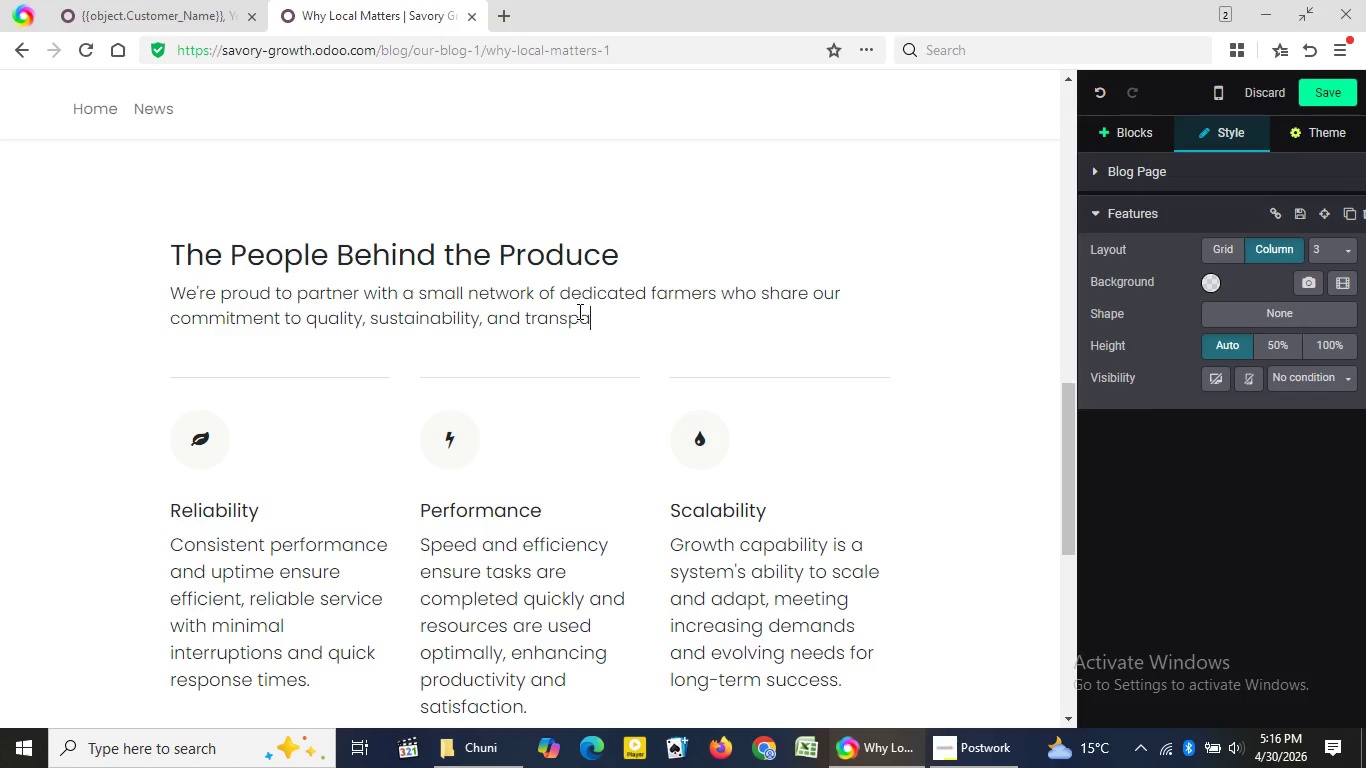 
type(rency)
 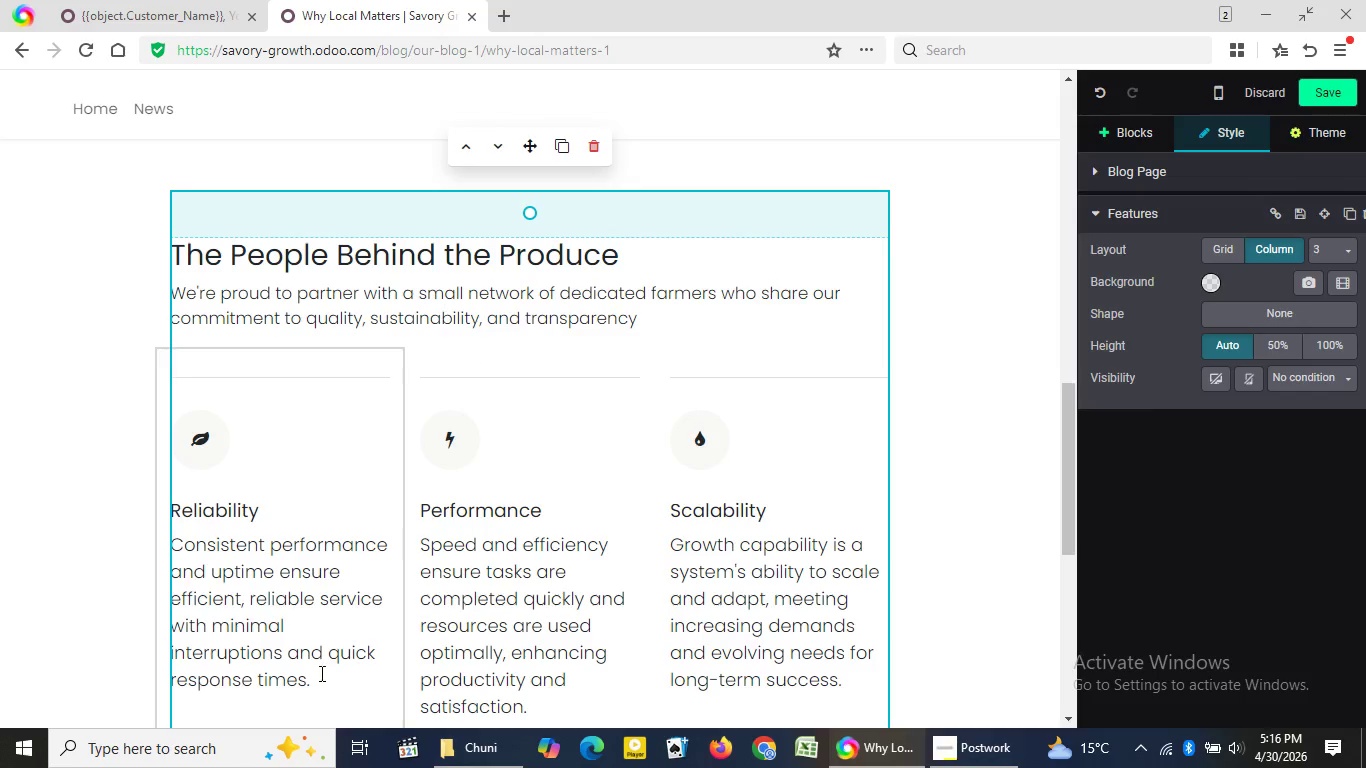 
wait(5.78)
 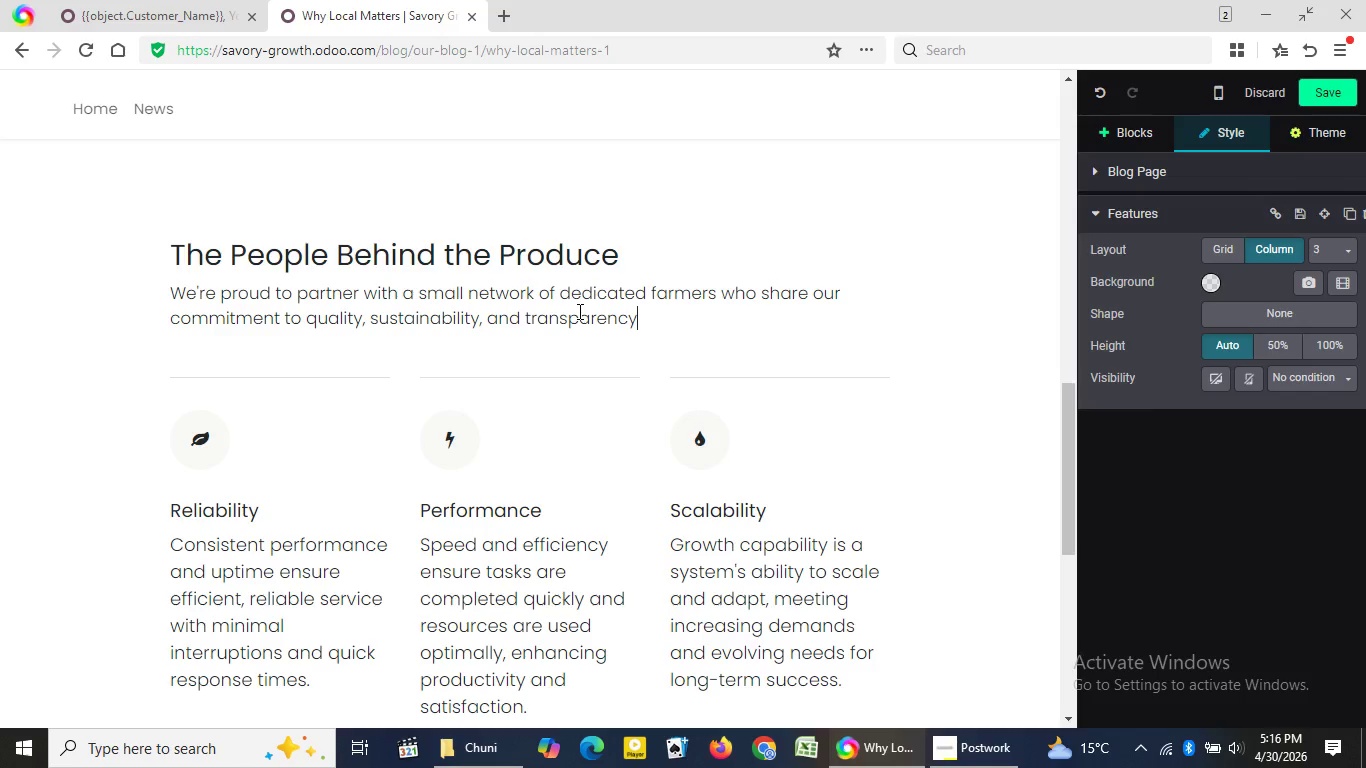 
left_click_drag(start_coordinate=[319, 679], to_coordinate=[175, 537])
 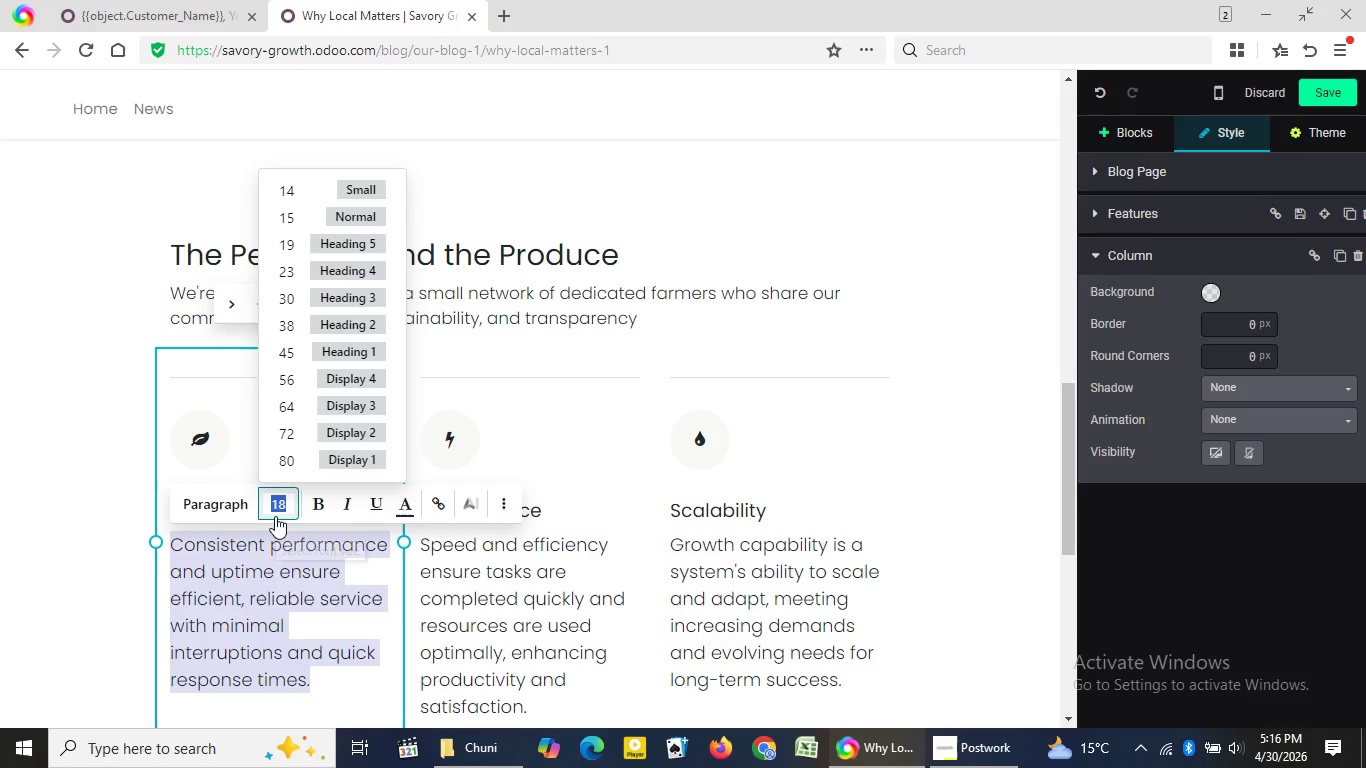 
left_click([275, 516])
 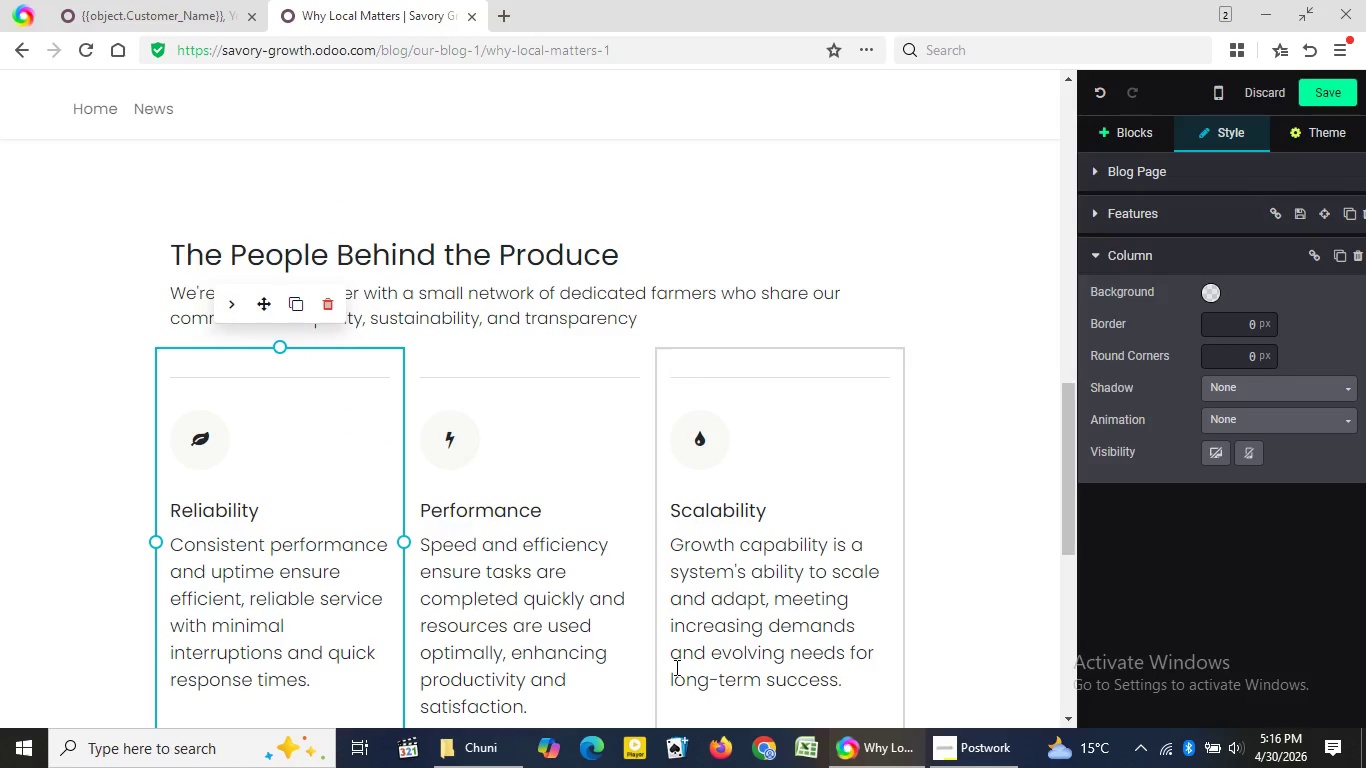 
left_click([675, 667])
 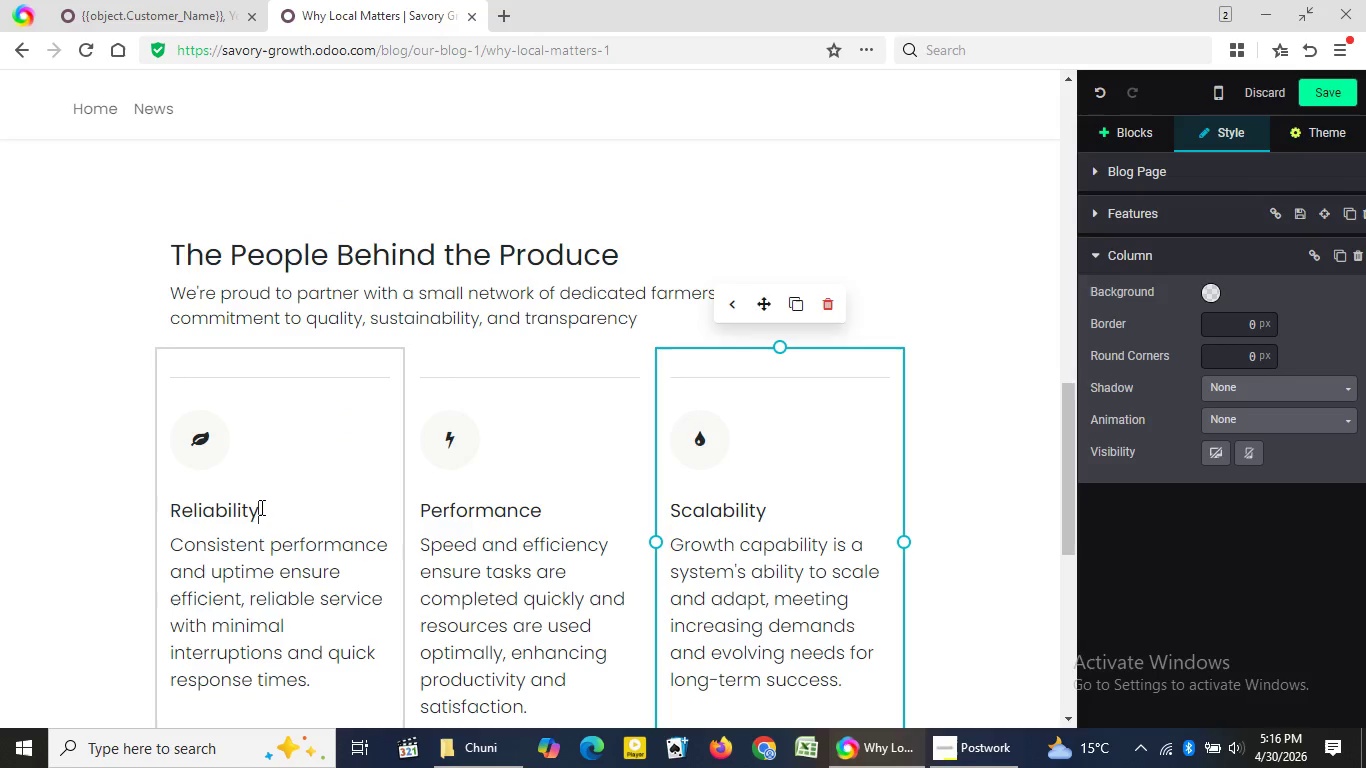 
left_click([260, 507])
 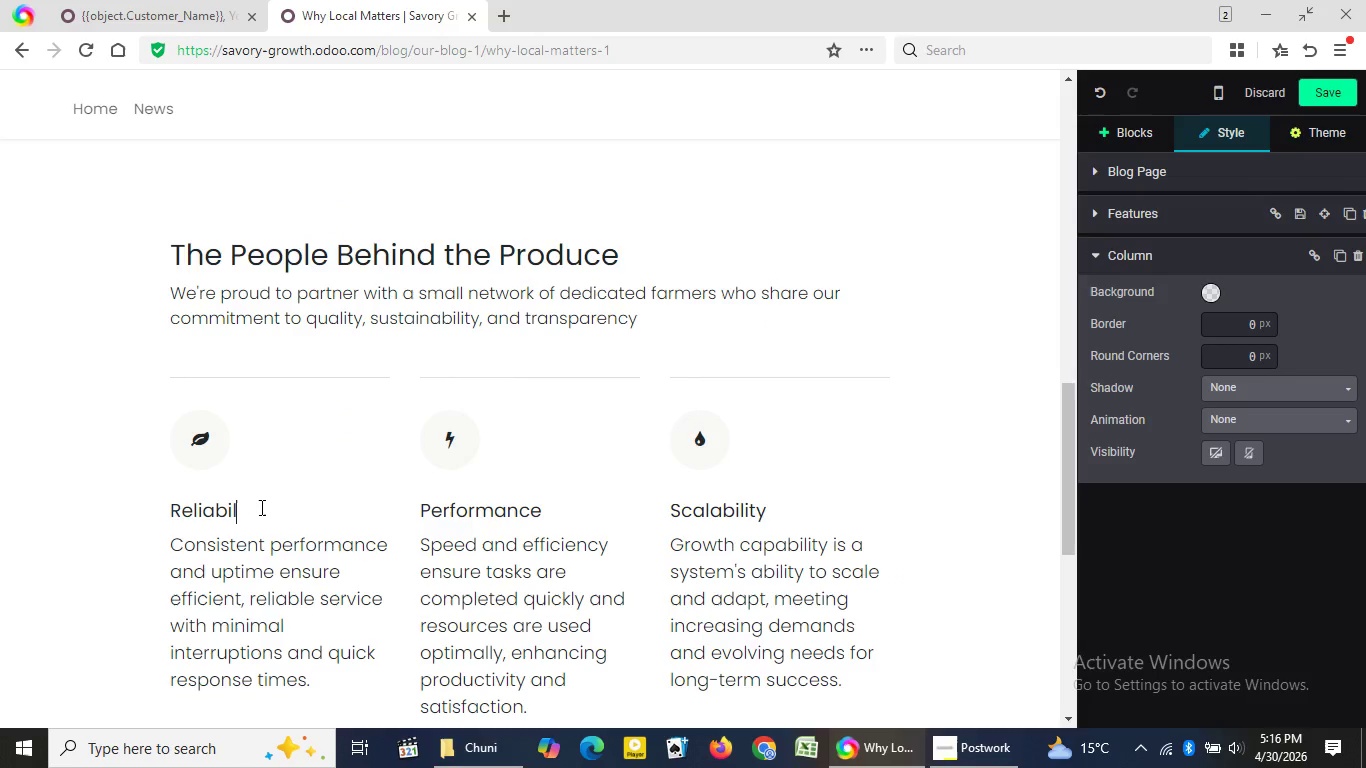 
key(Backspace)
 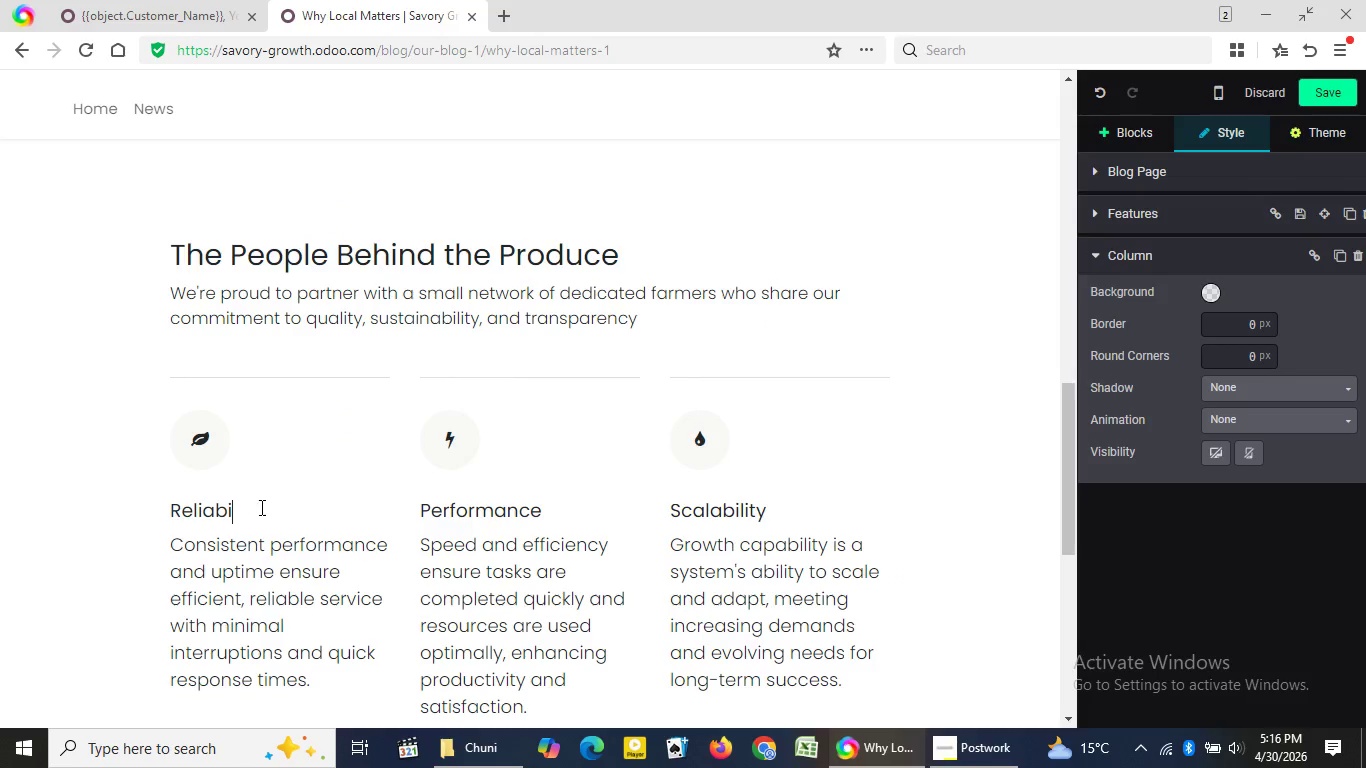 
key(Backspace)
 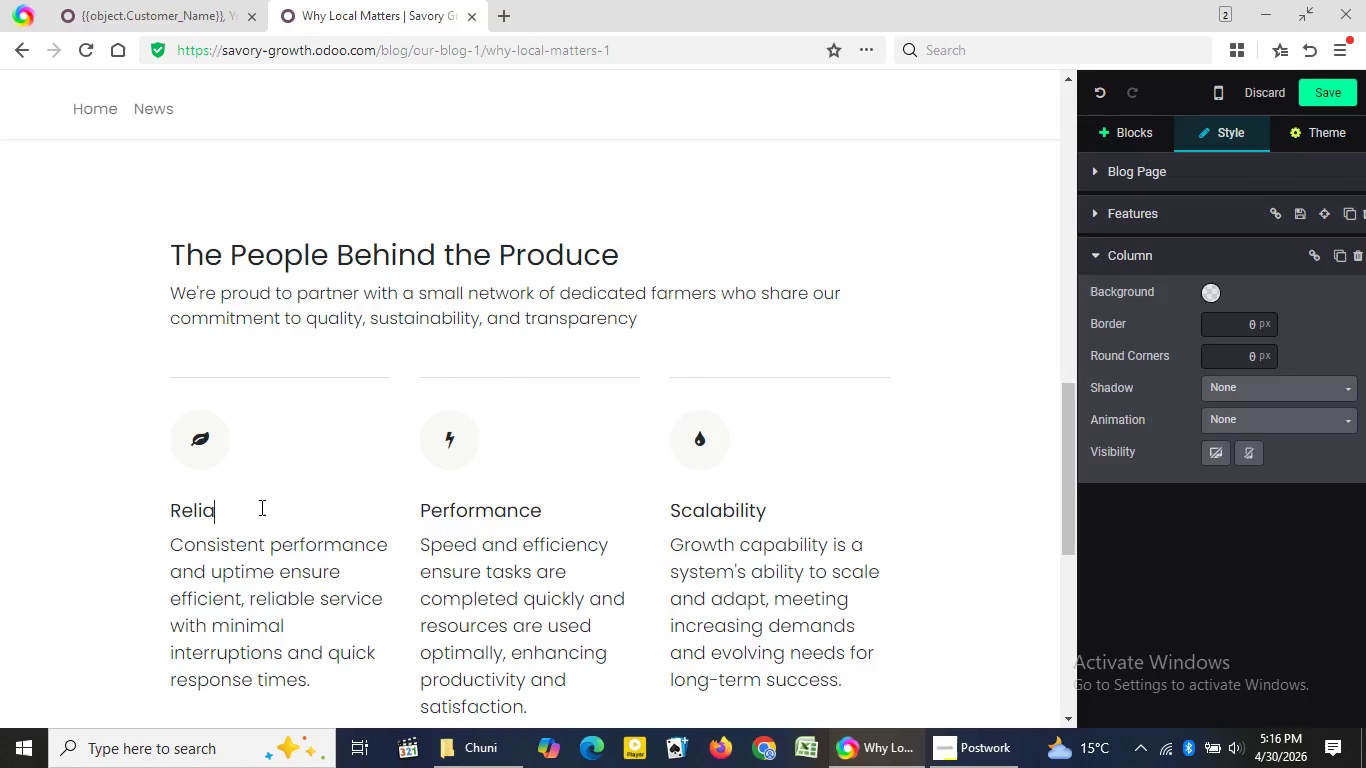 
key(Backspace)
 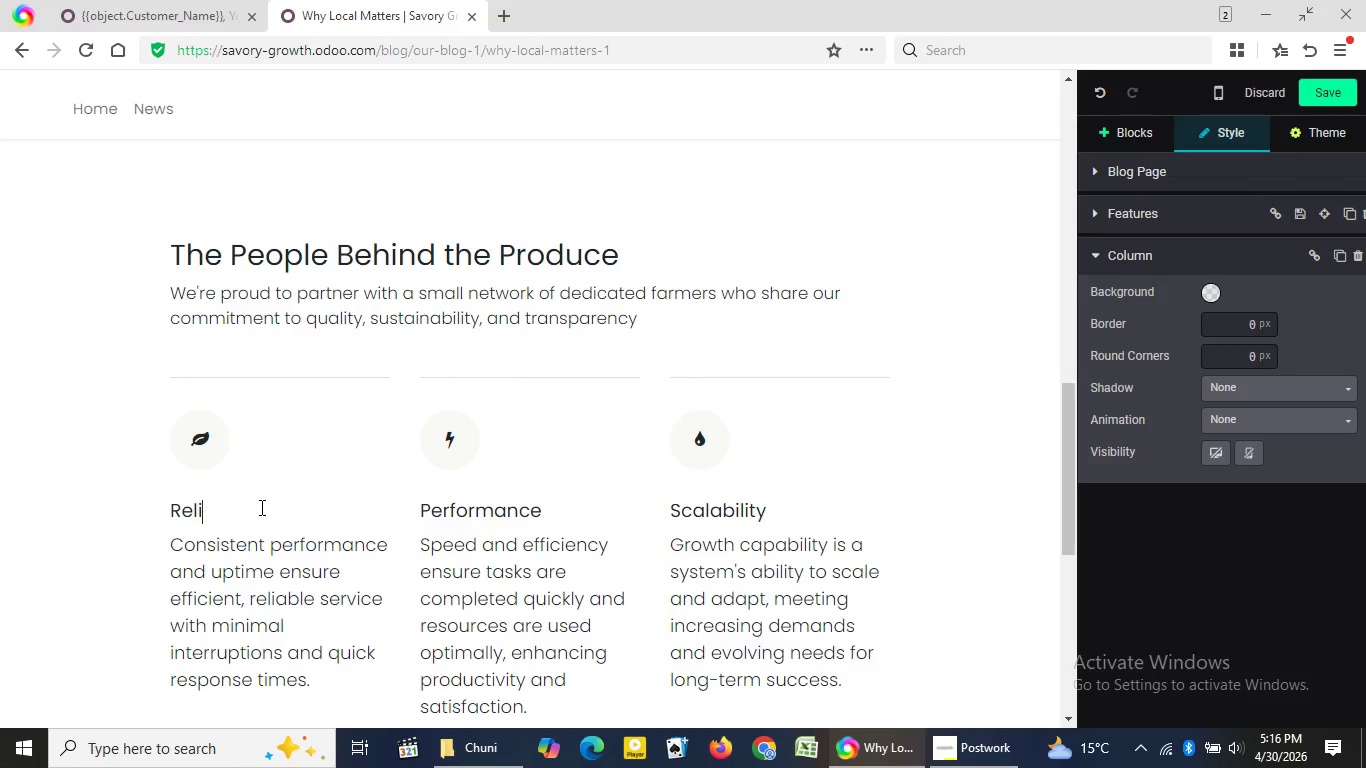 
key(Backspace)
 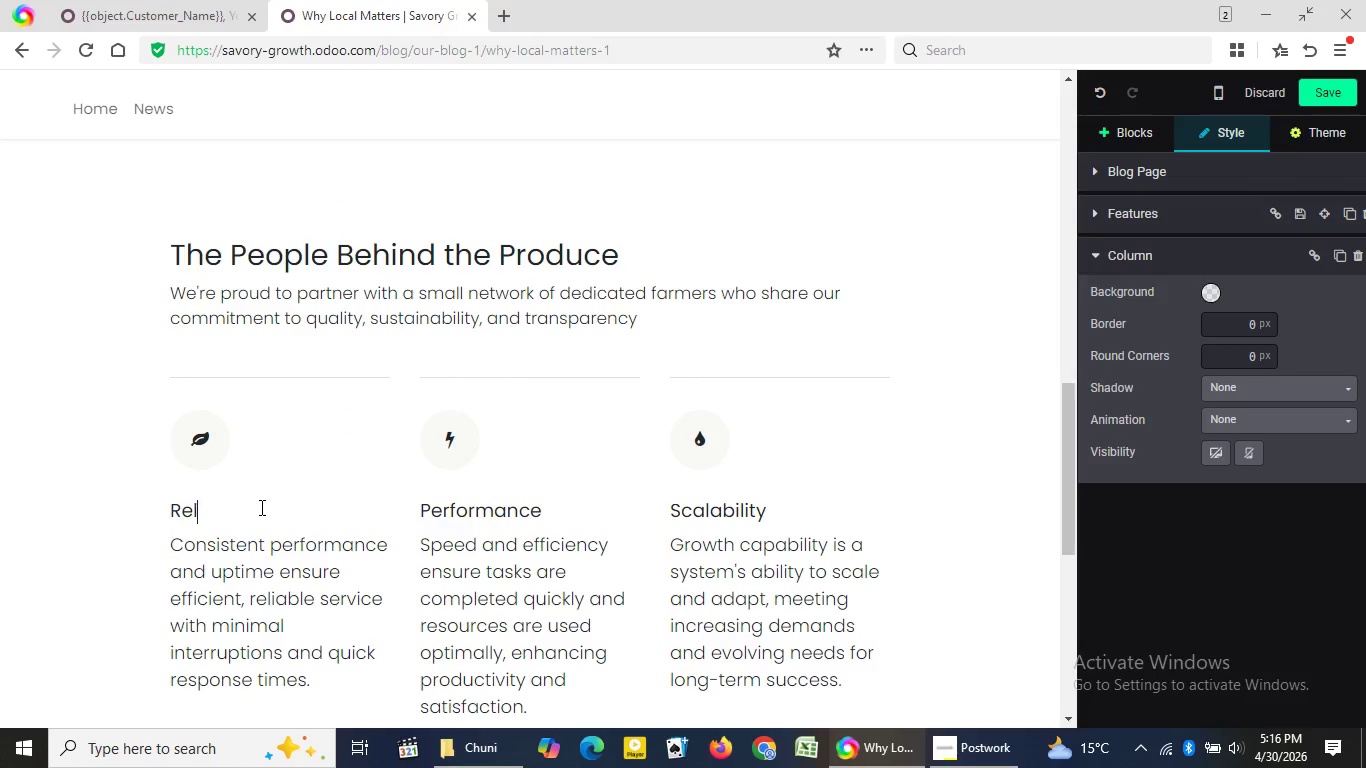 
key(Backspace)
 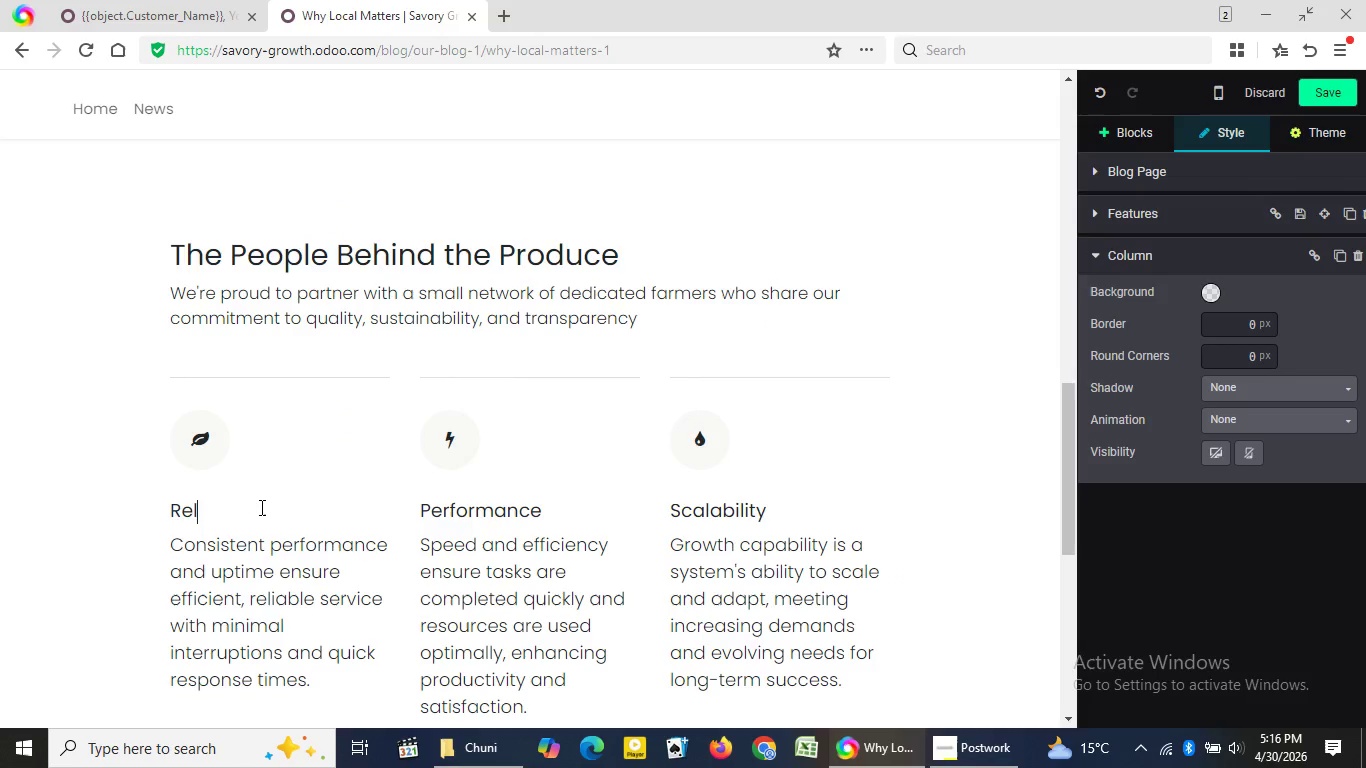 
key(Backspace)
 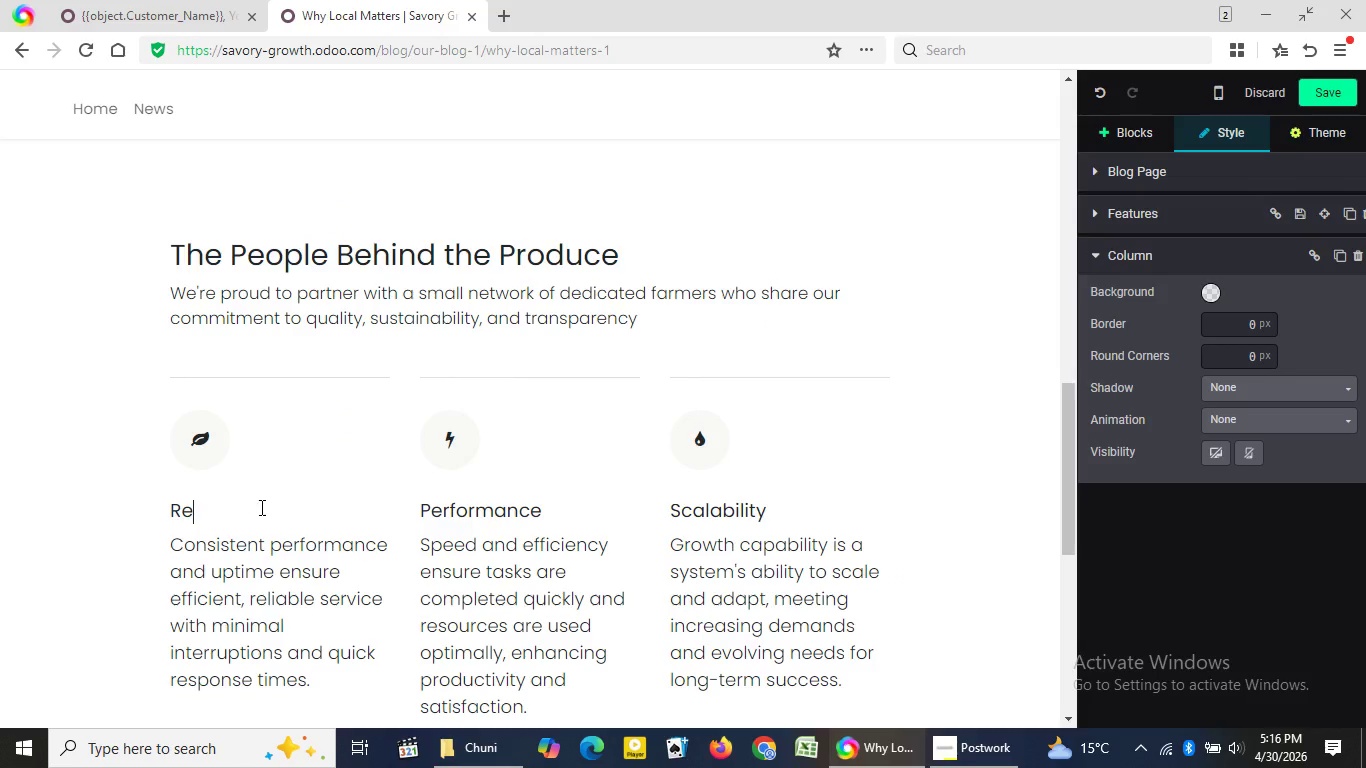 
key(Backspace)
 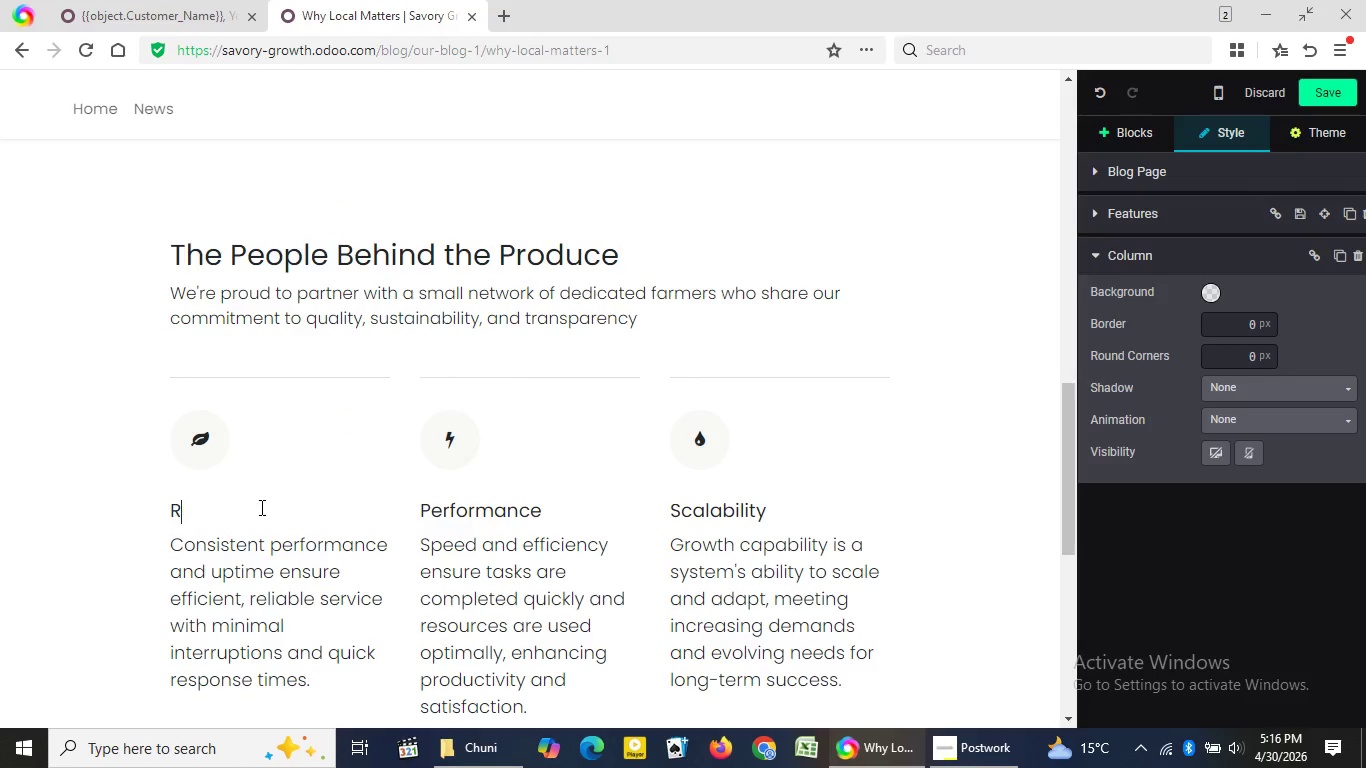 
key(Backspace)
 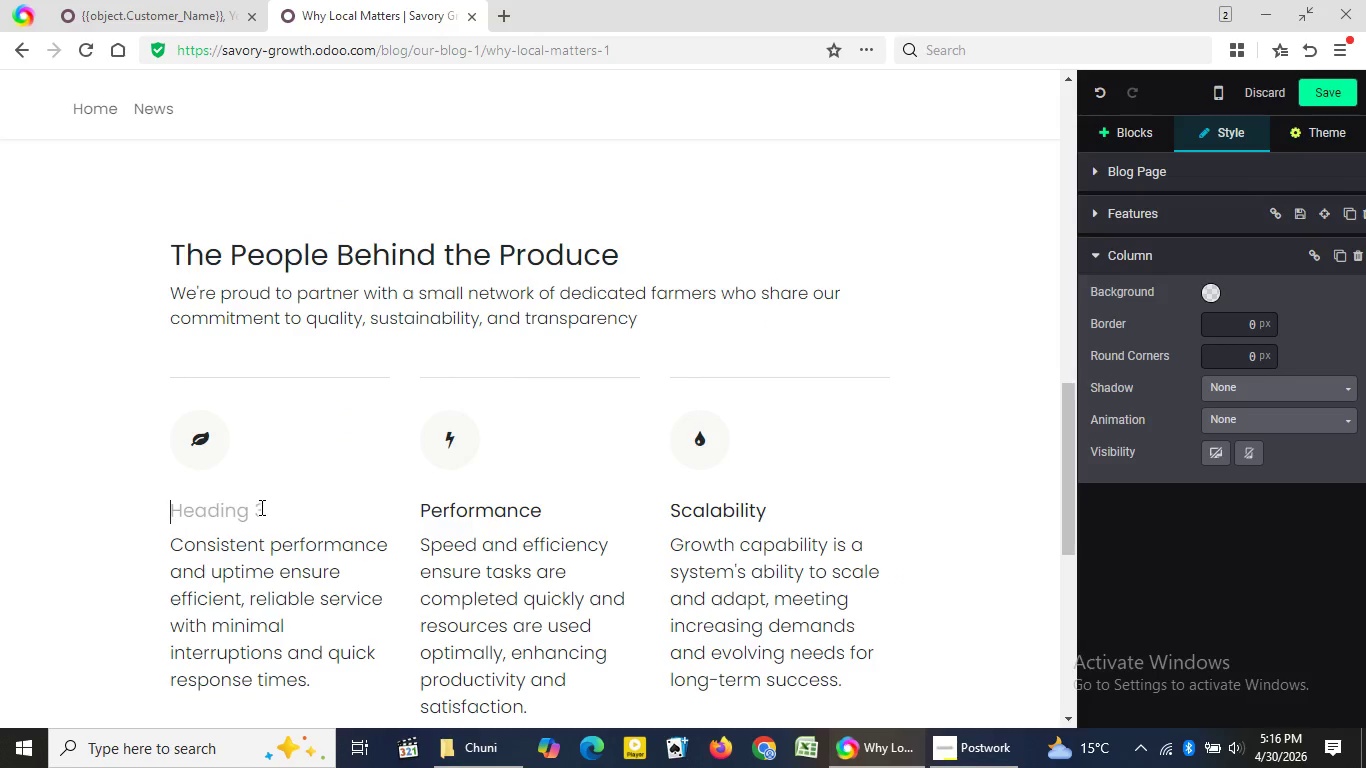 
key(Backspace)
 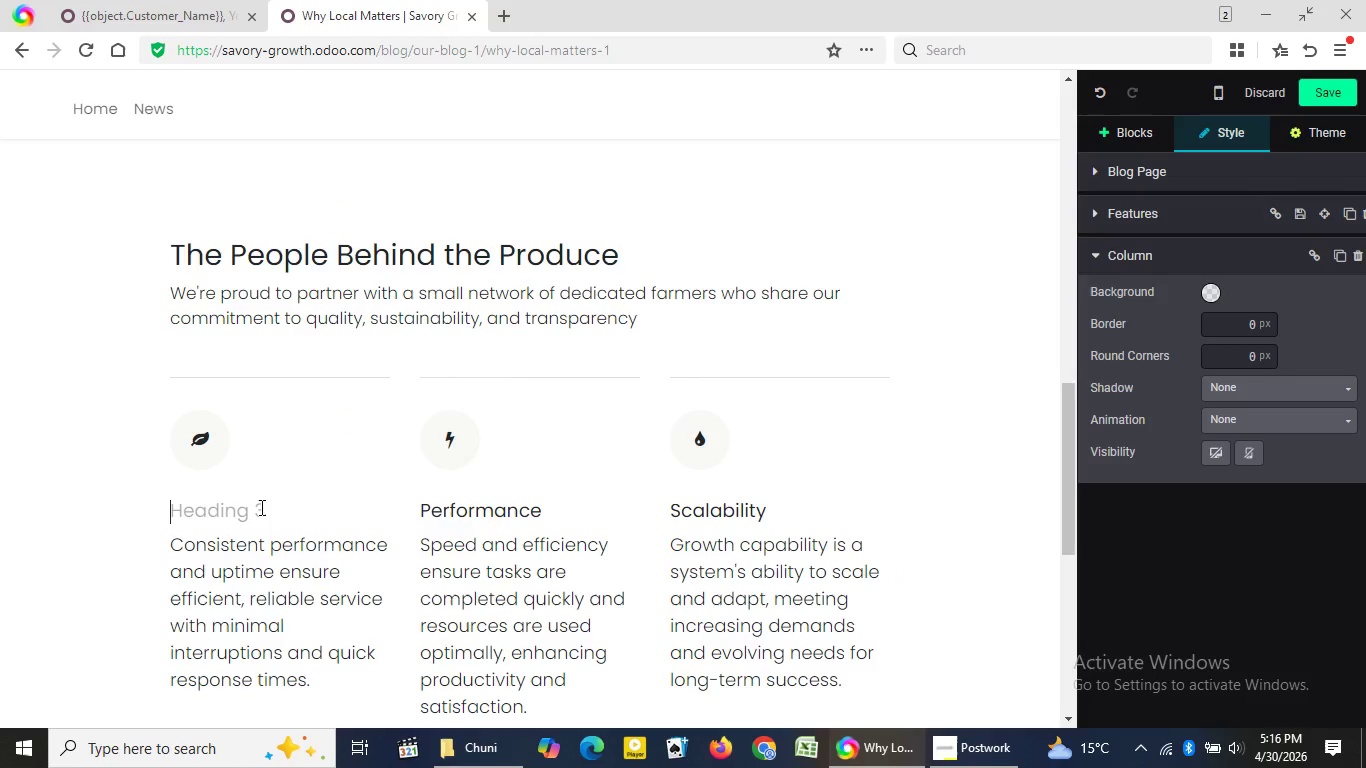 
key(Backspace)
 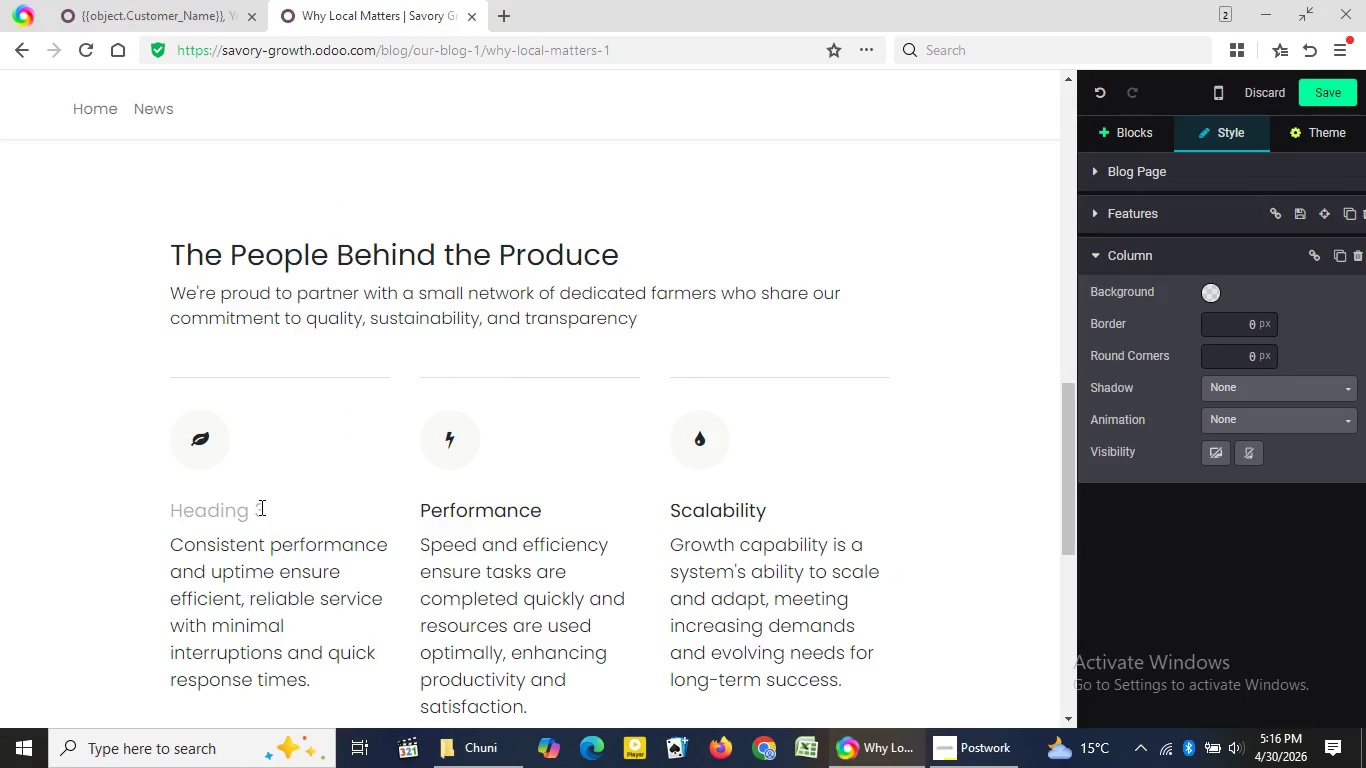 
key(Backspace)
 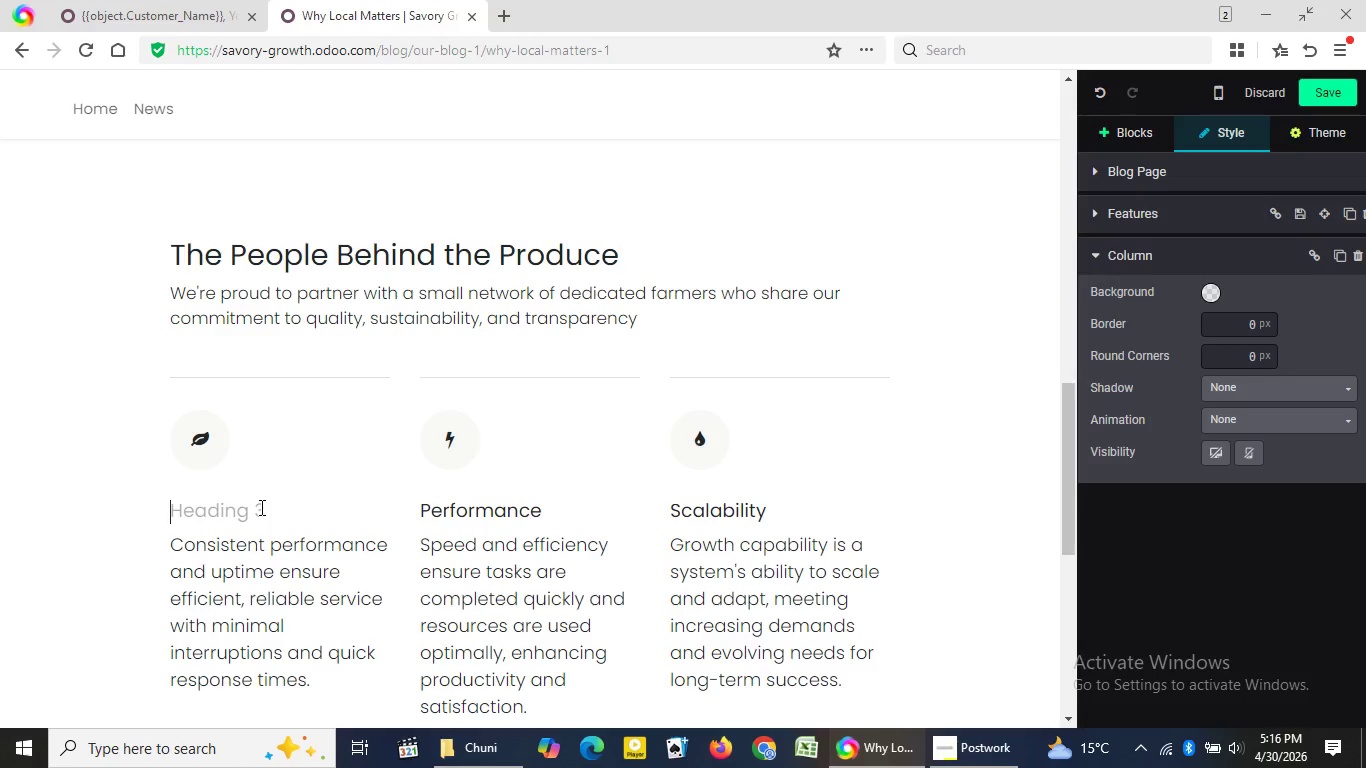 
wait(5.92)
 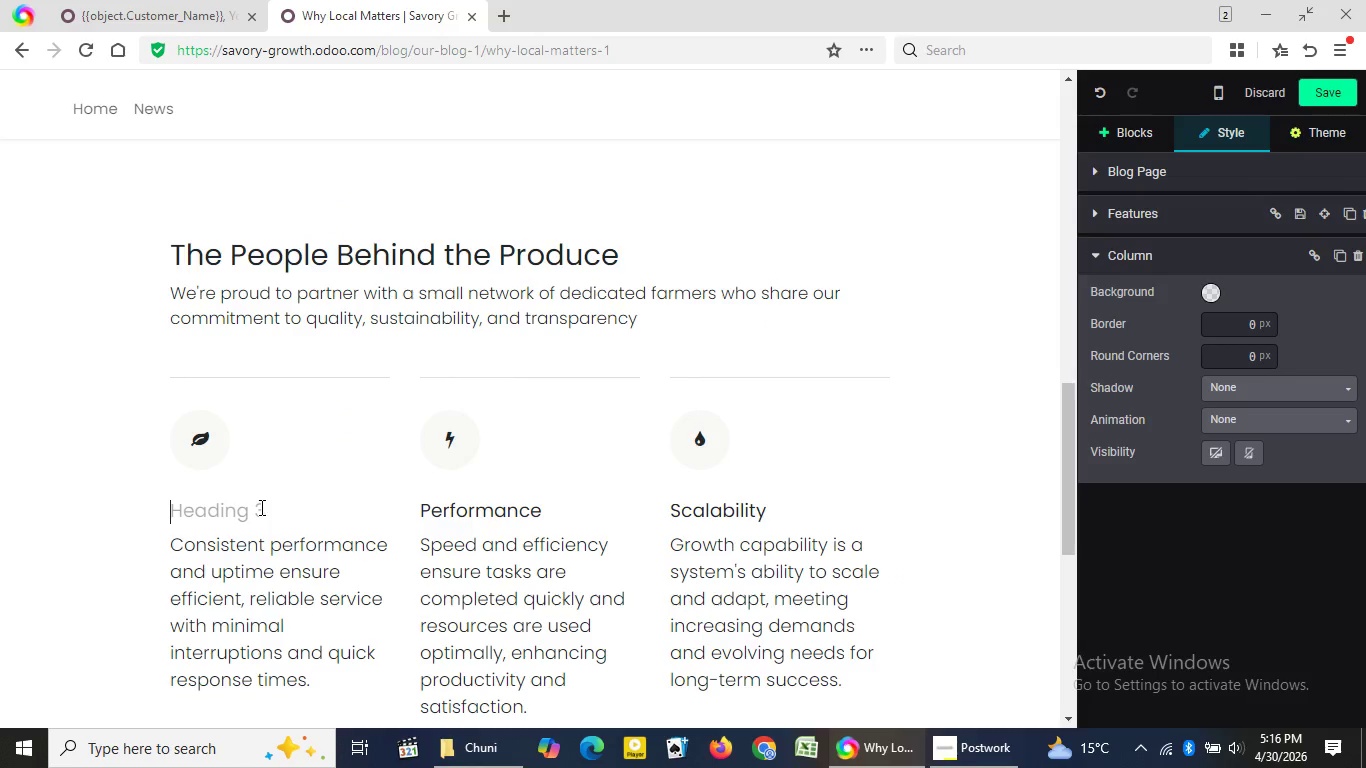 
type(Green Vak)
key(Backspace)
type(lley Farms)
 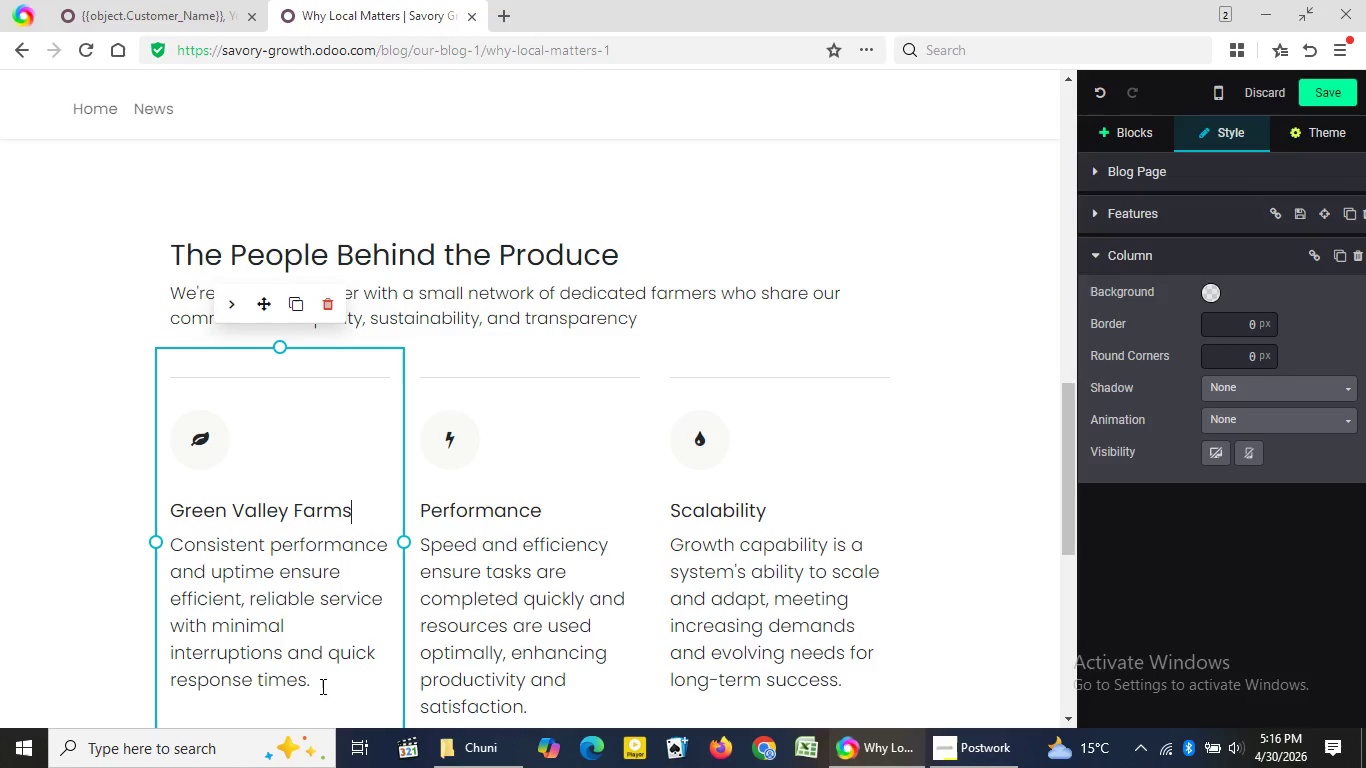 
left_click_drag(start_coordinate=[324, 686], to_coordinate=[178, 544])
 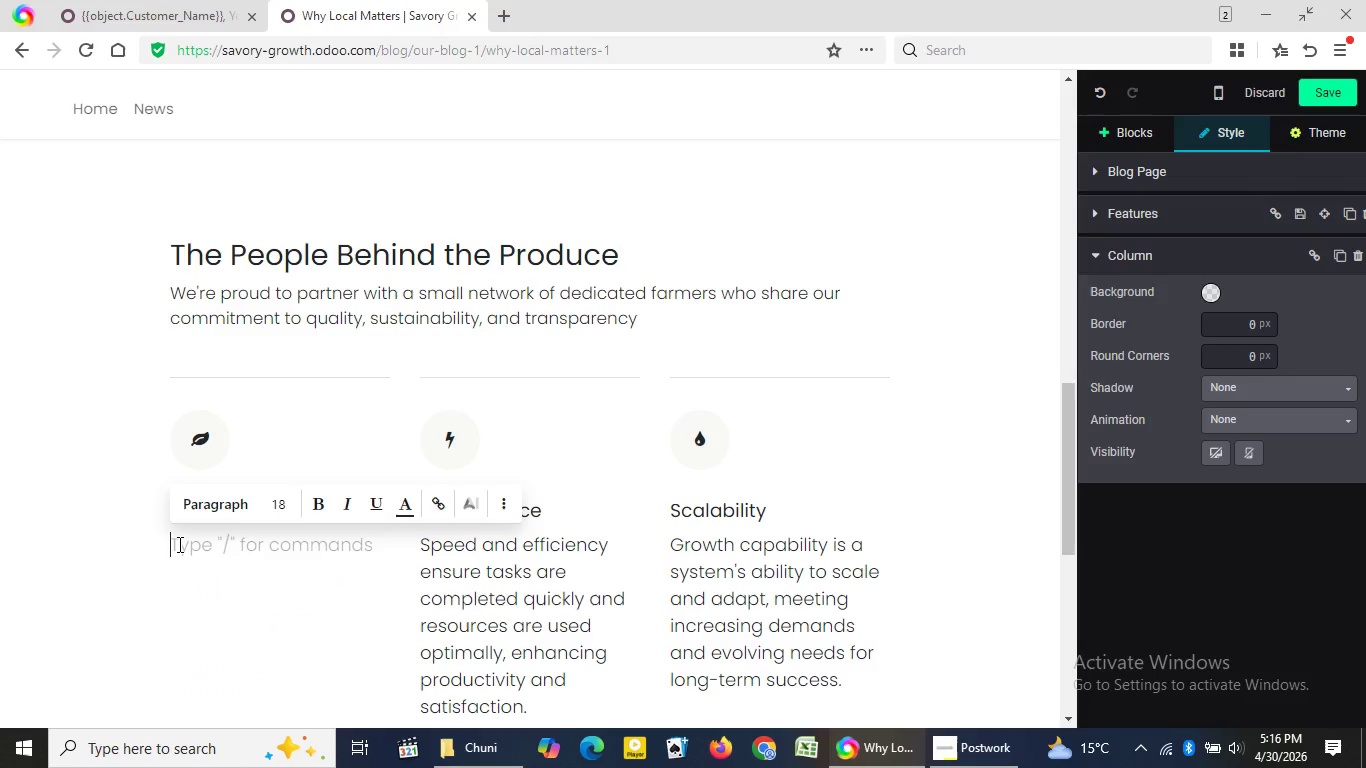 
key(Backspace)
key(Backspace)
type(Known for their criso)
key(Backspace)
type(p greens and seasonal vegetables, Green Valley Farms provides us with everything from tender lettuc)
 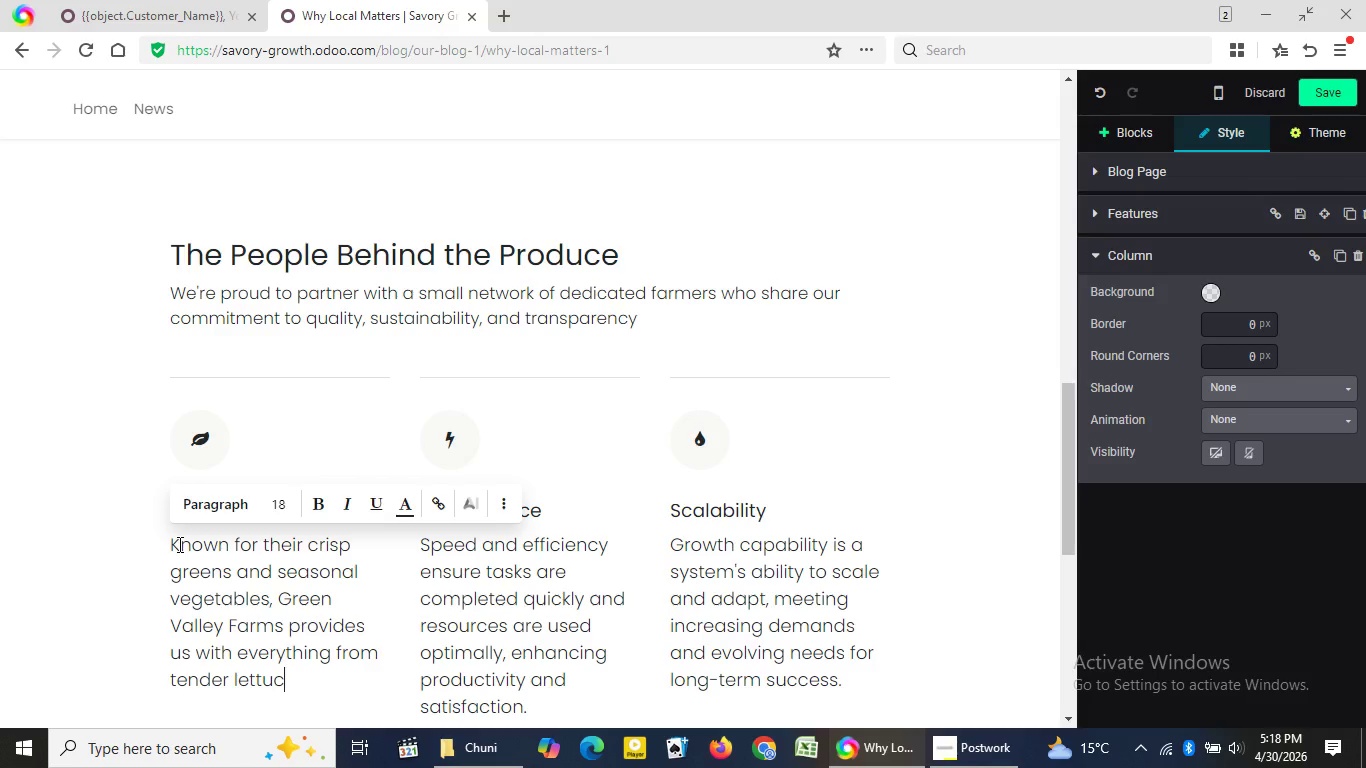 
type(es to peppery arugula. Their commitment to organic growing practices ensures)
 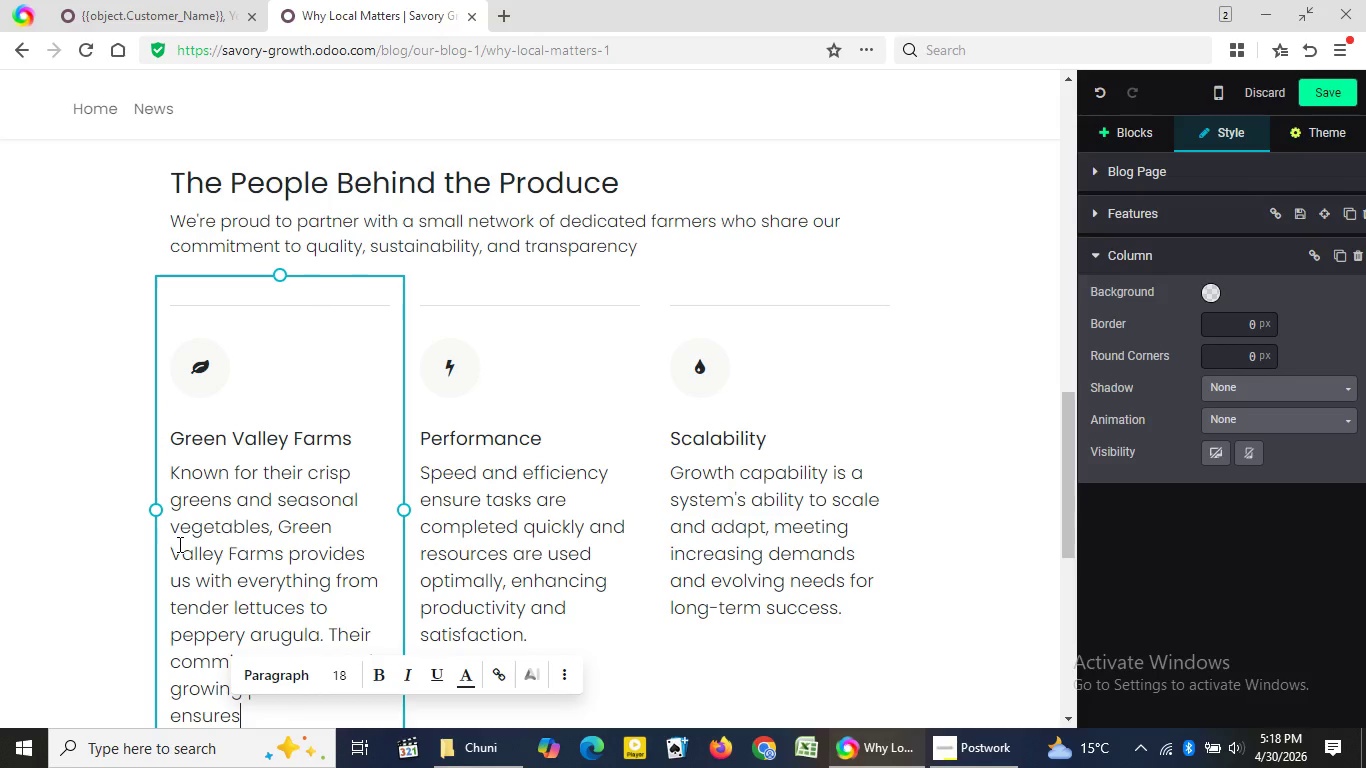 
type( every bite is as clean as it is flavo)
 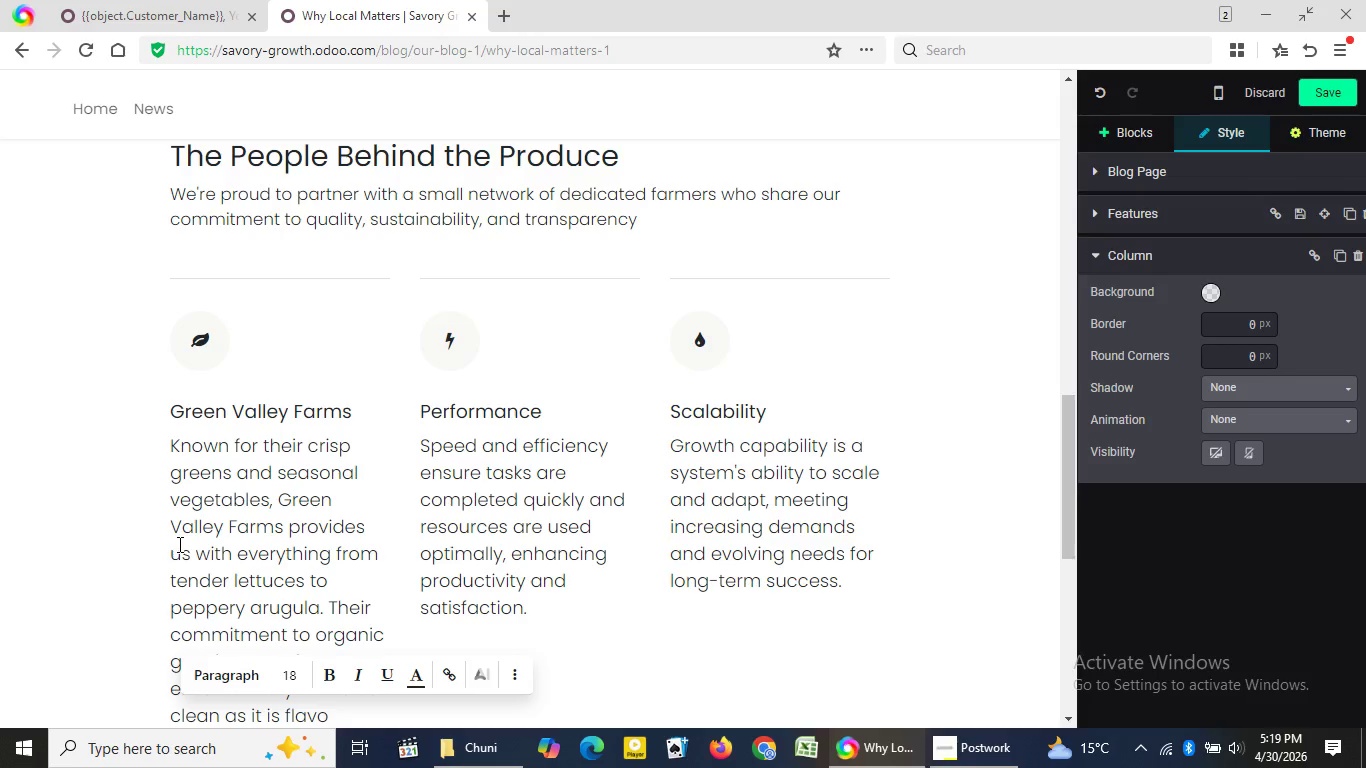 
wait(6.97)
 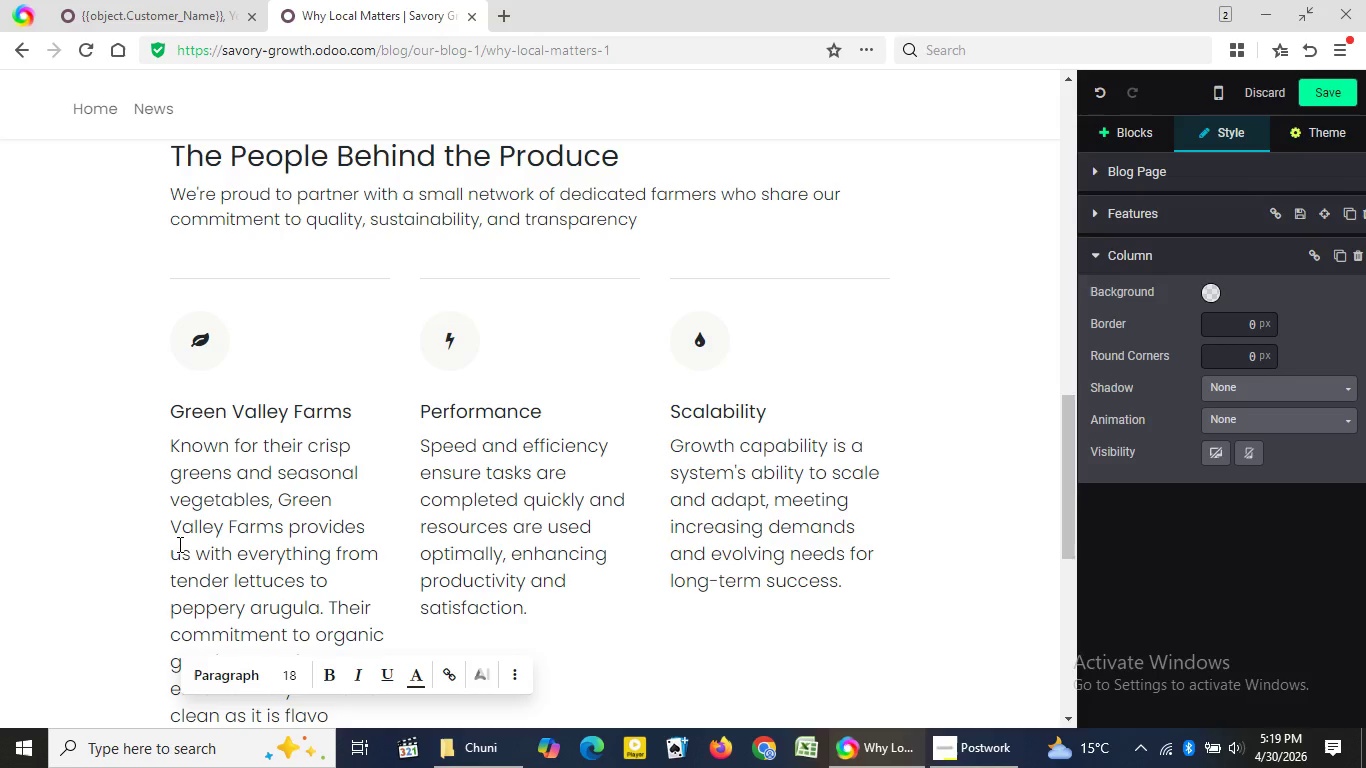 
type(rful, with produce harvested at just the right moment)
 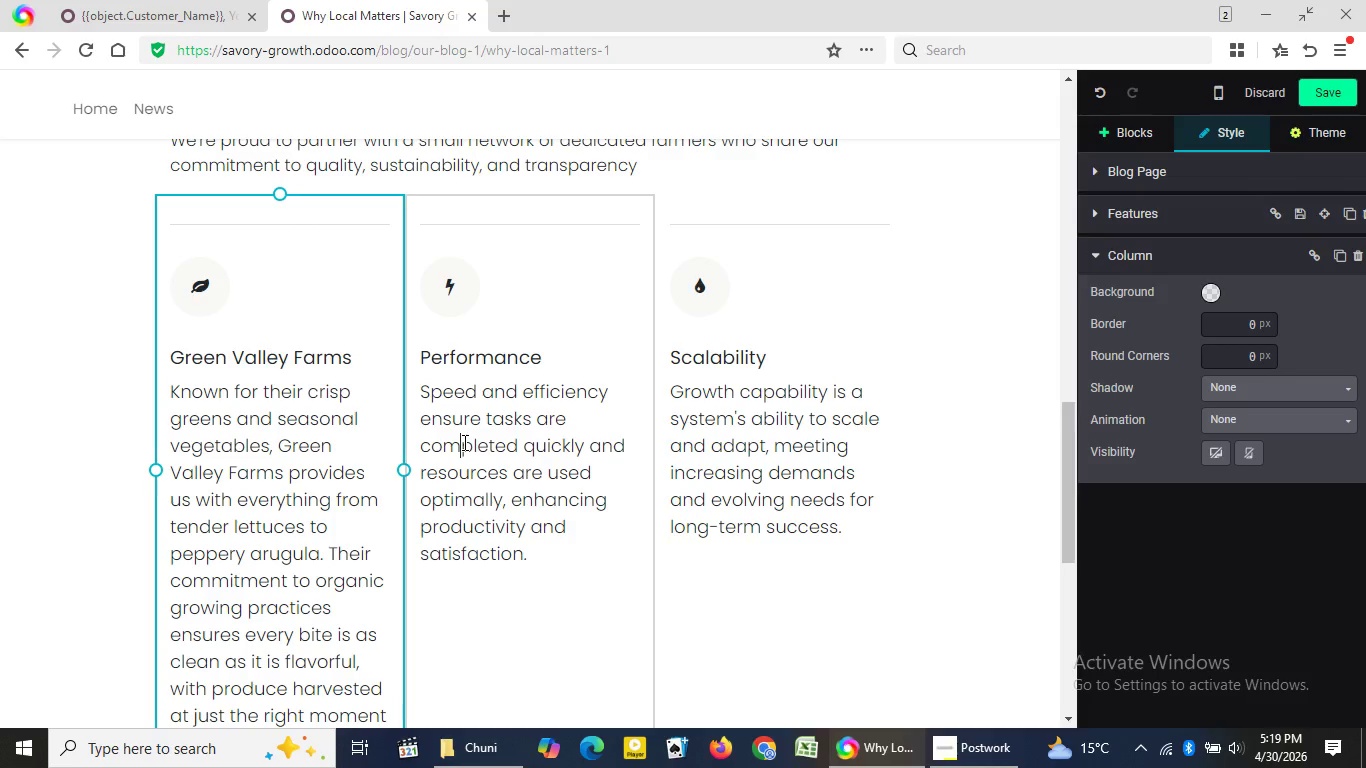 
left_click([463, 442])
 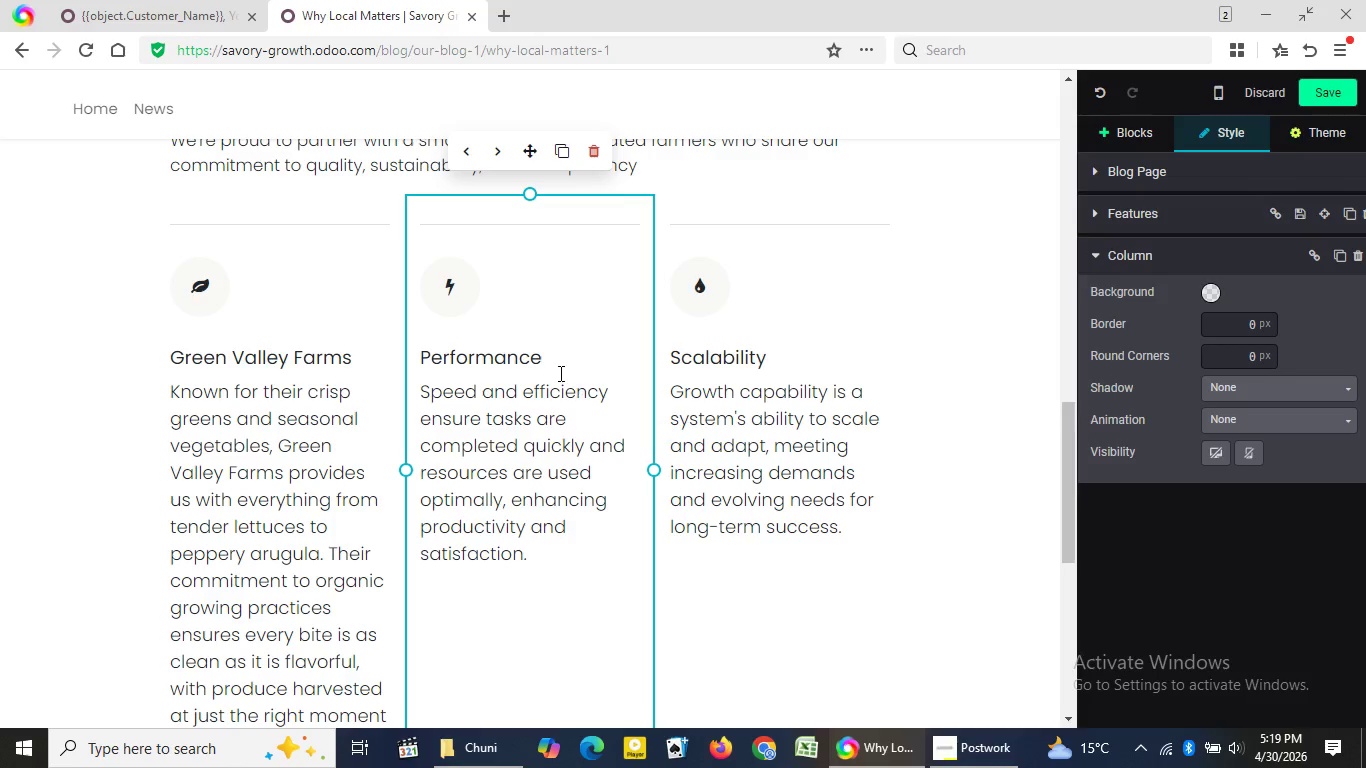 
wait(5.77)
 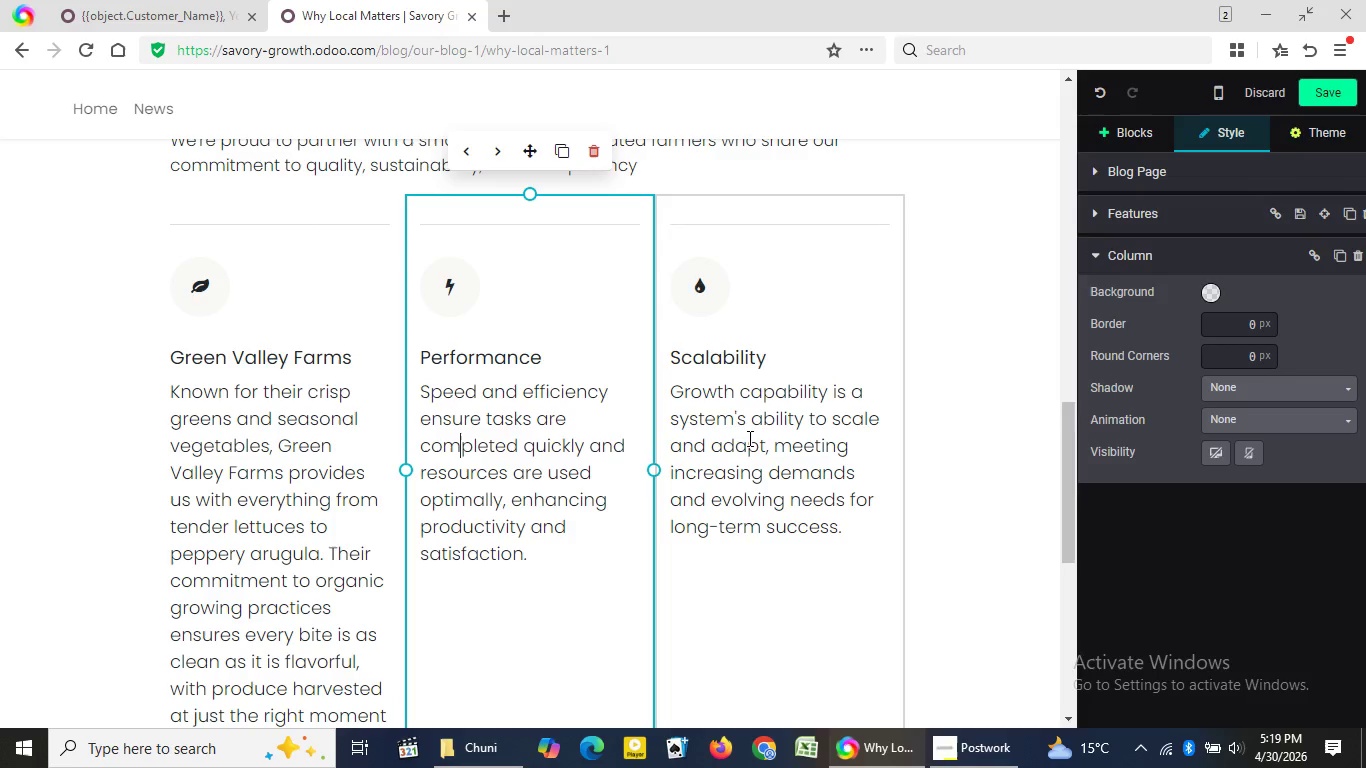 
left_click([555, 363])
 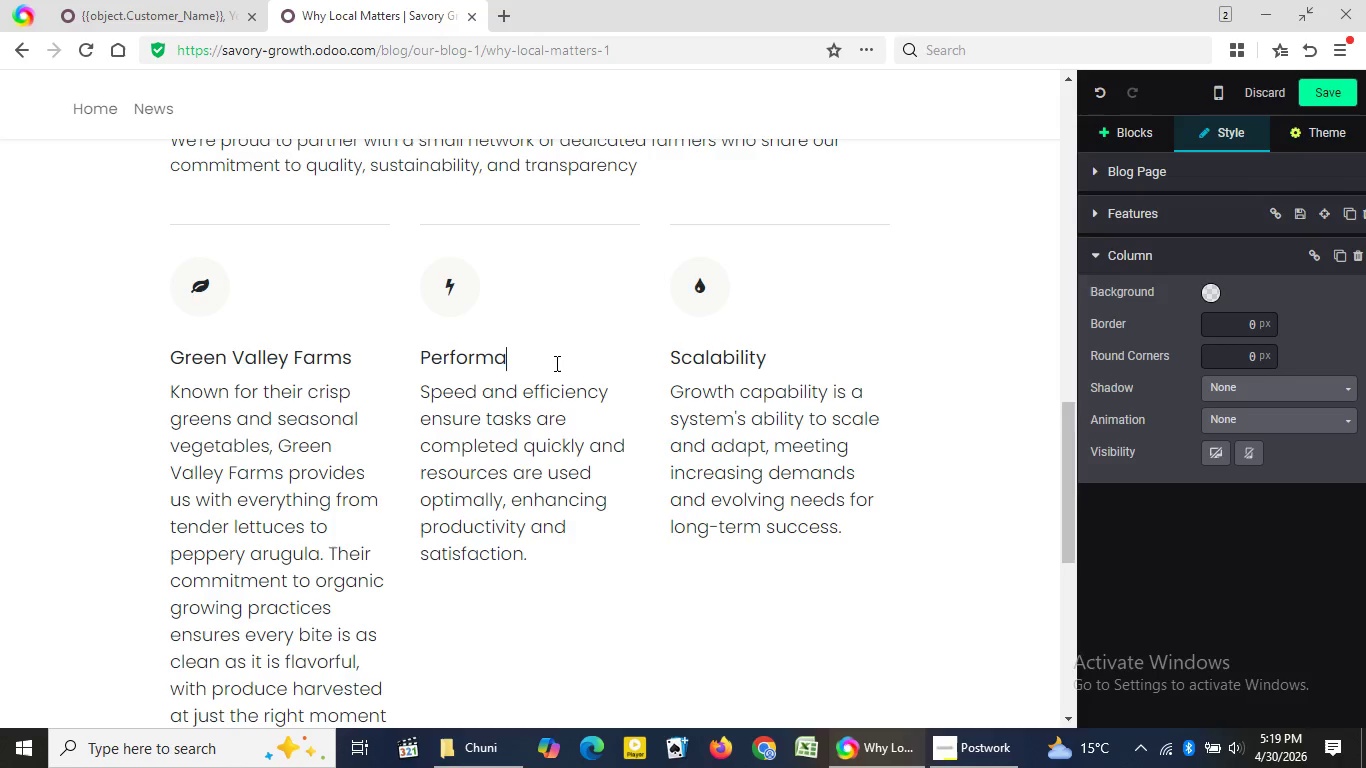 
key(Backspace)
key(Backspace)
key(Backspace)
key(Backspace)
key(Backspace)
key(Backspace)
key(Backspace)
key(Backspace)
key(Backspace)
key(Backspace)
key(Backspace)
type(Riverbend Pastures)
 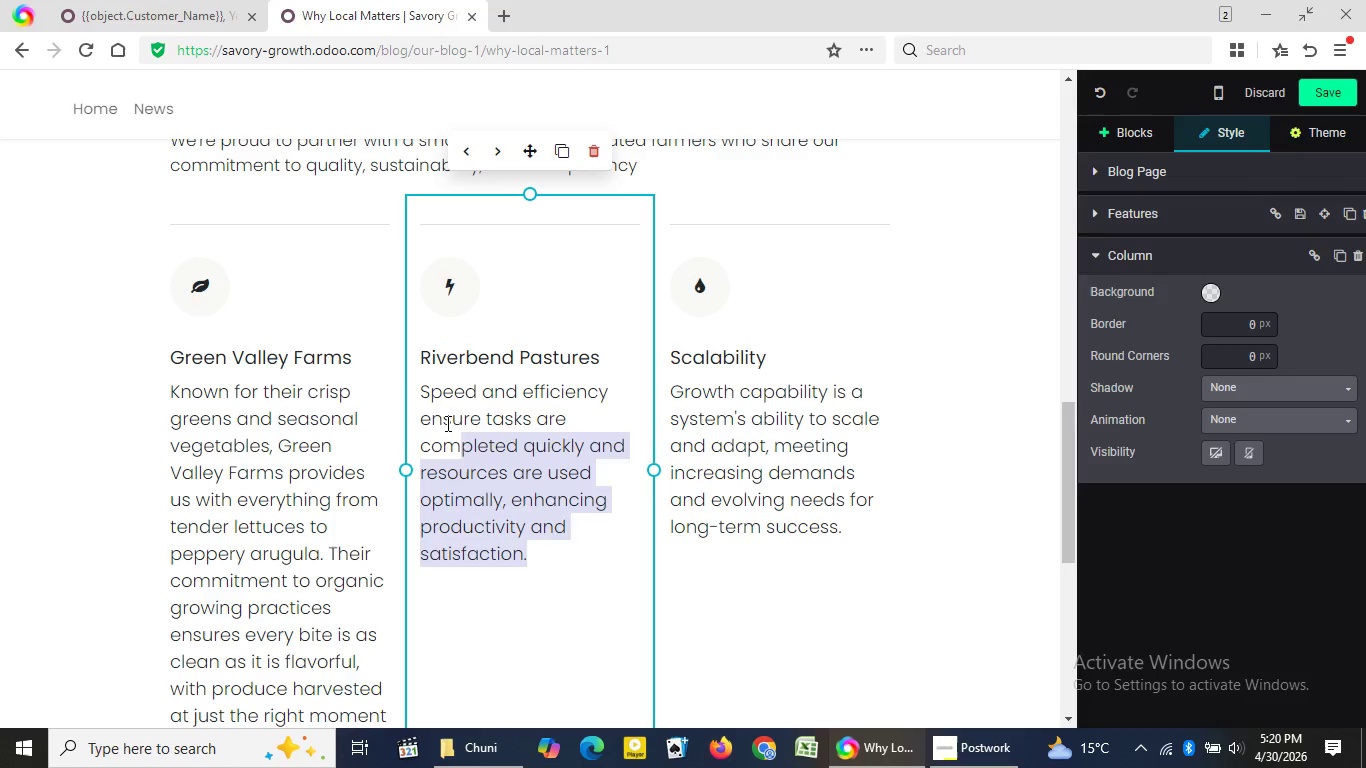 
left_click_drag(start_coordinate=[535, 558], to_coordinate=[431, 395])
 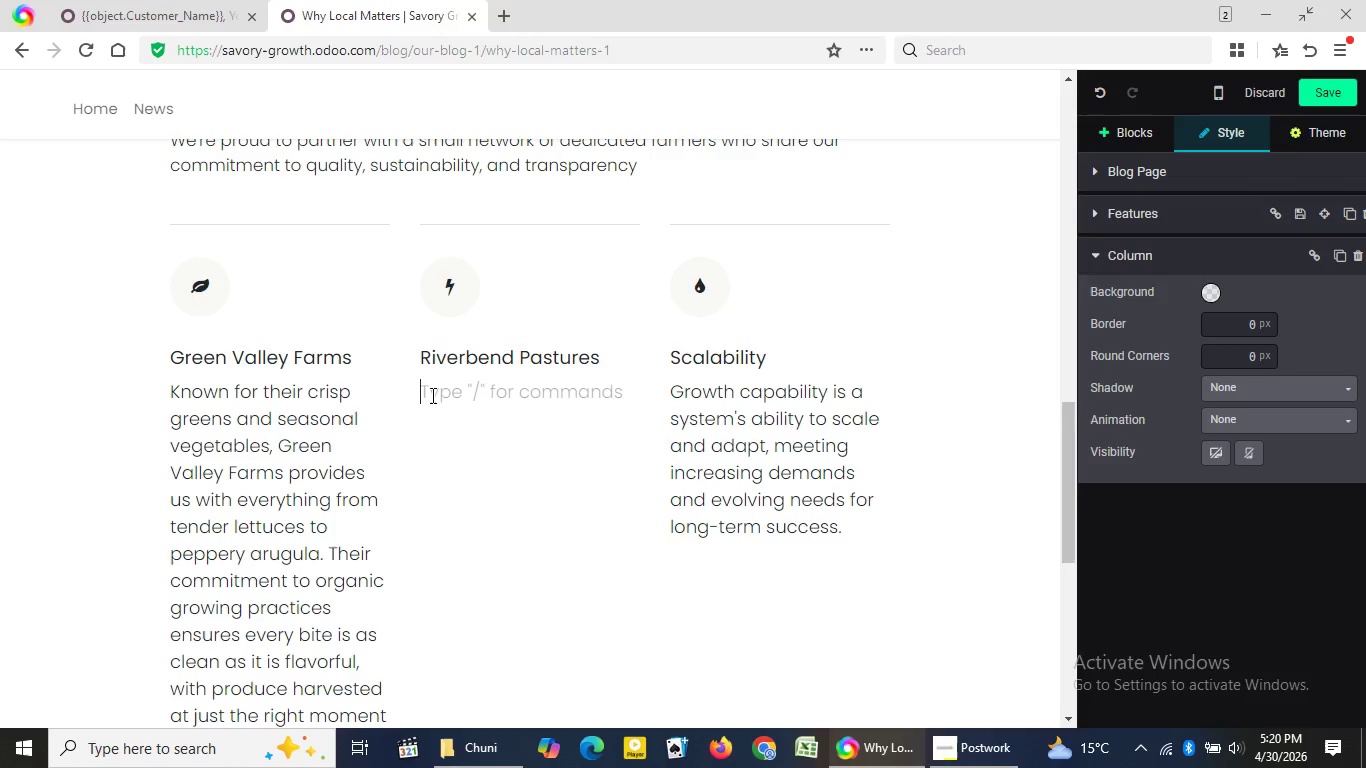 
key(Backspace)
key(Backspace)
type(Spe)
 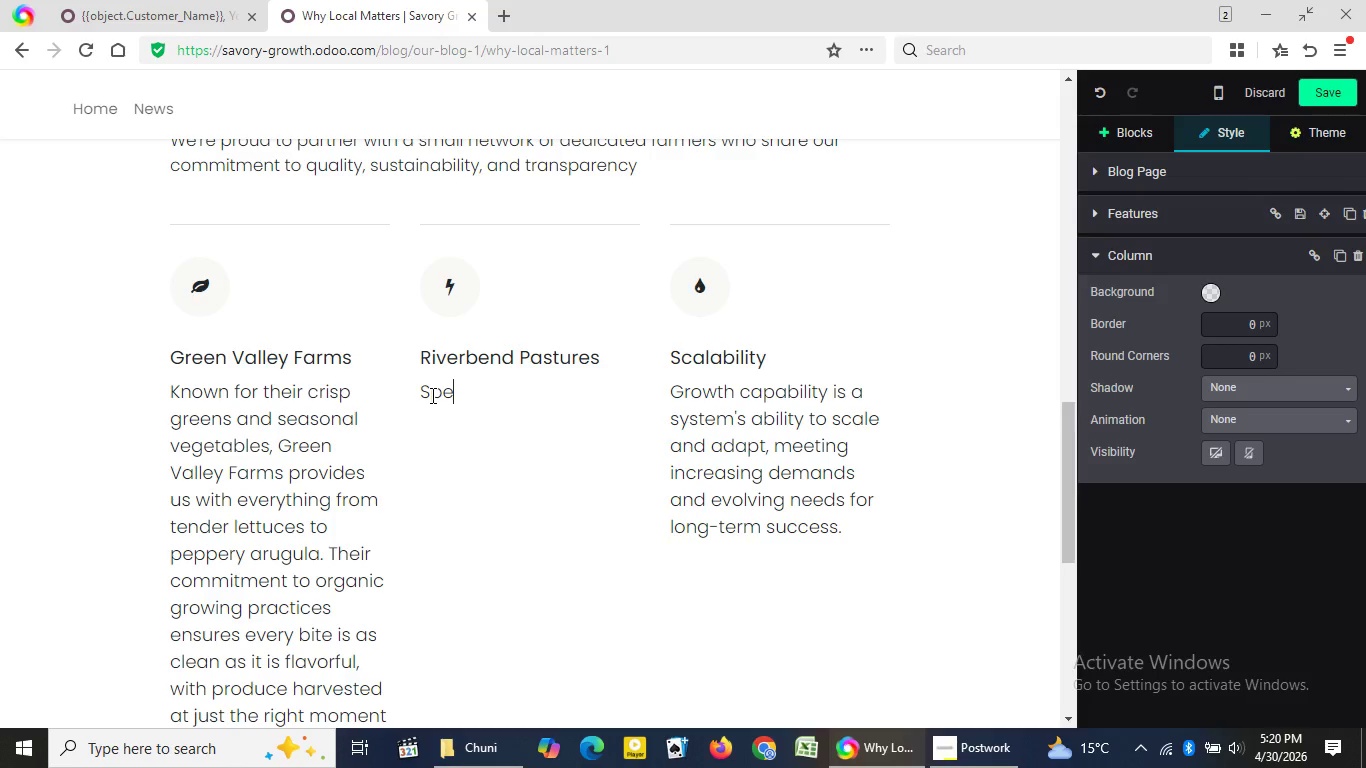 
wait(6.41)
 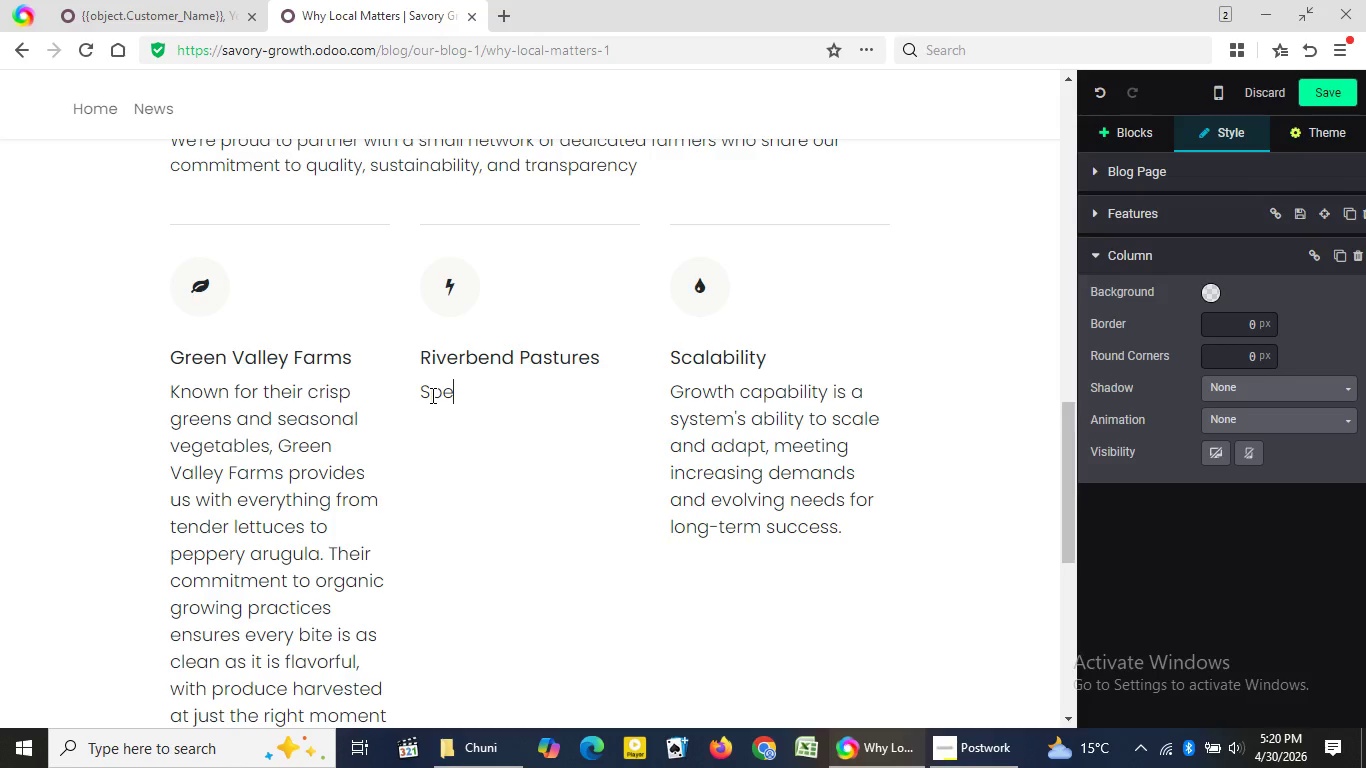 
type(cializing in ethically raised livestock, Riverbend)
 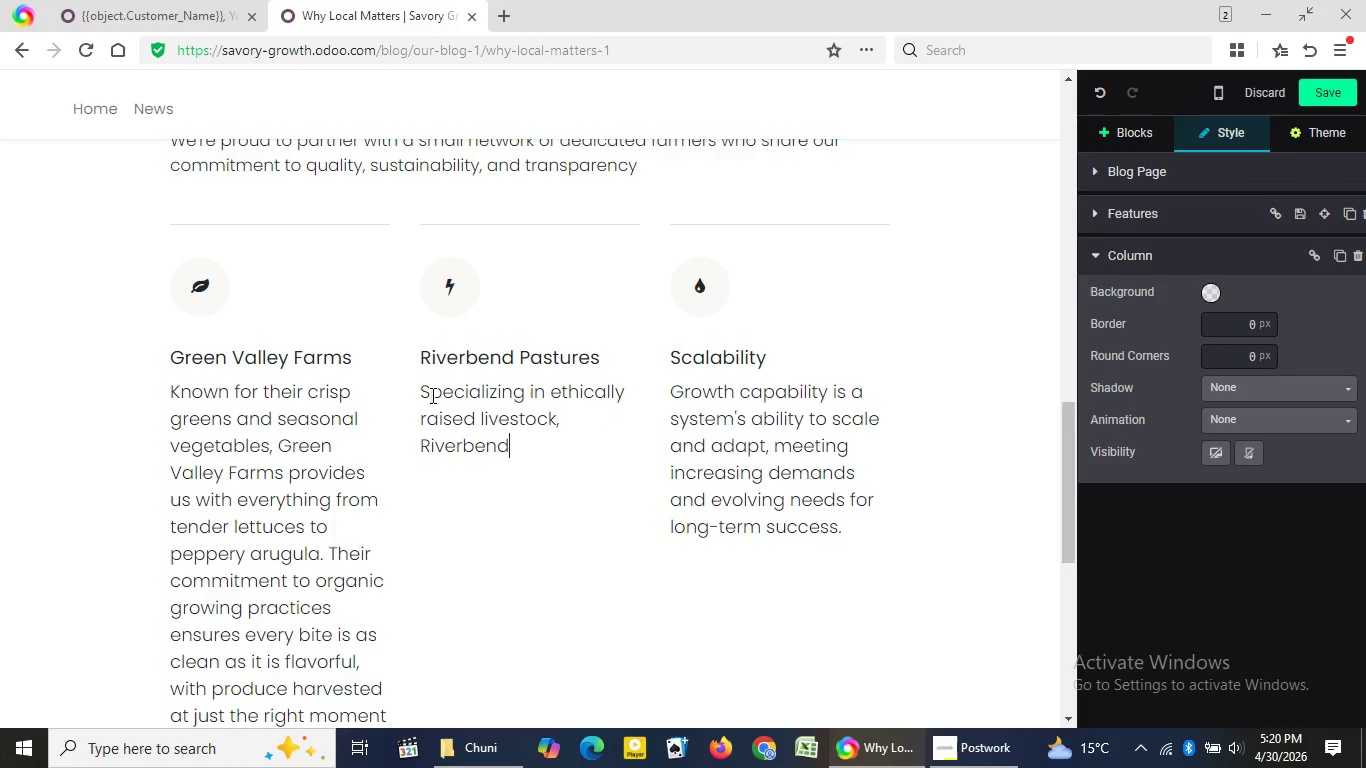 
type( Pastures supplies us with past)
 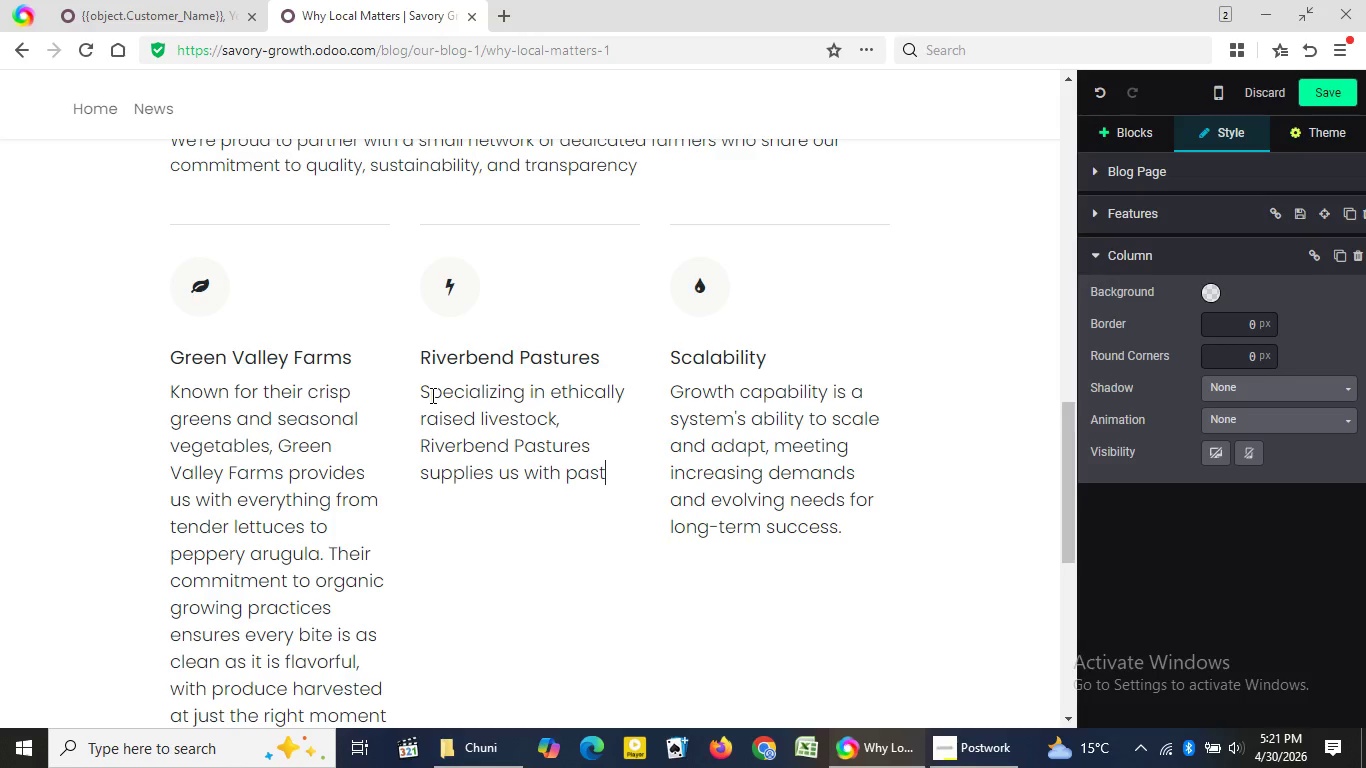 
type(ure)
 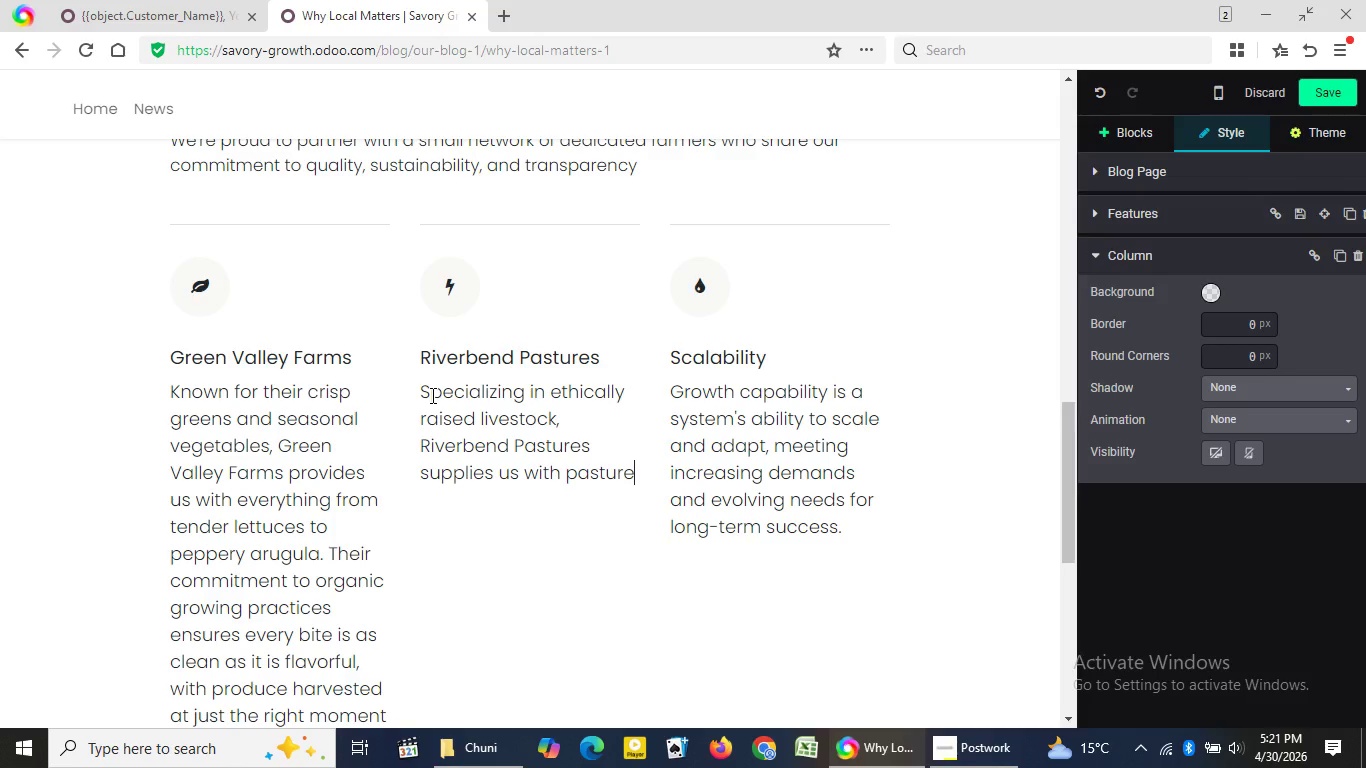 
type(-raised meats that are both responsibly)
 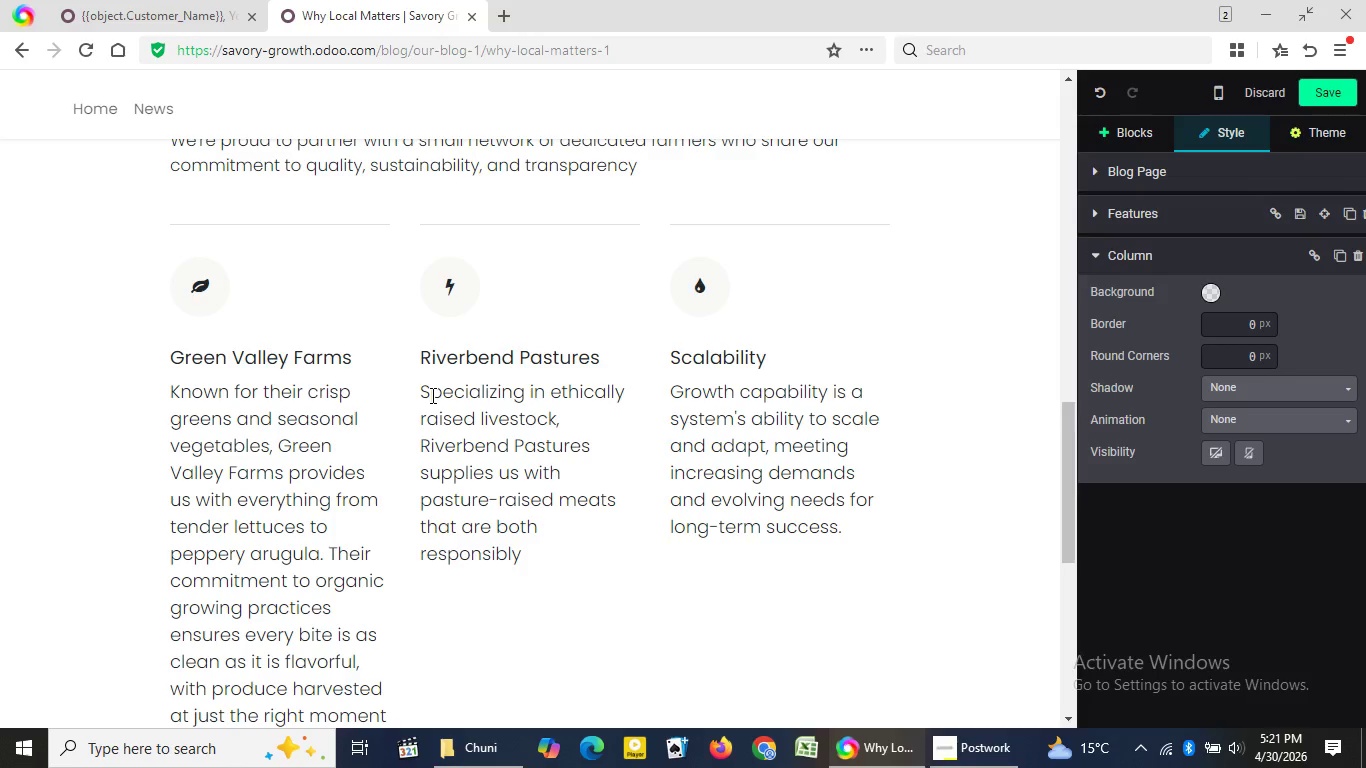 
wait(5.77)
 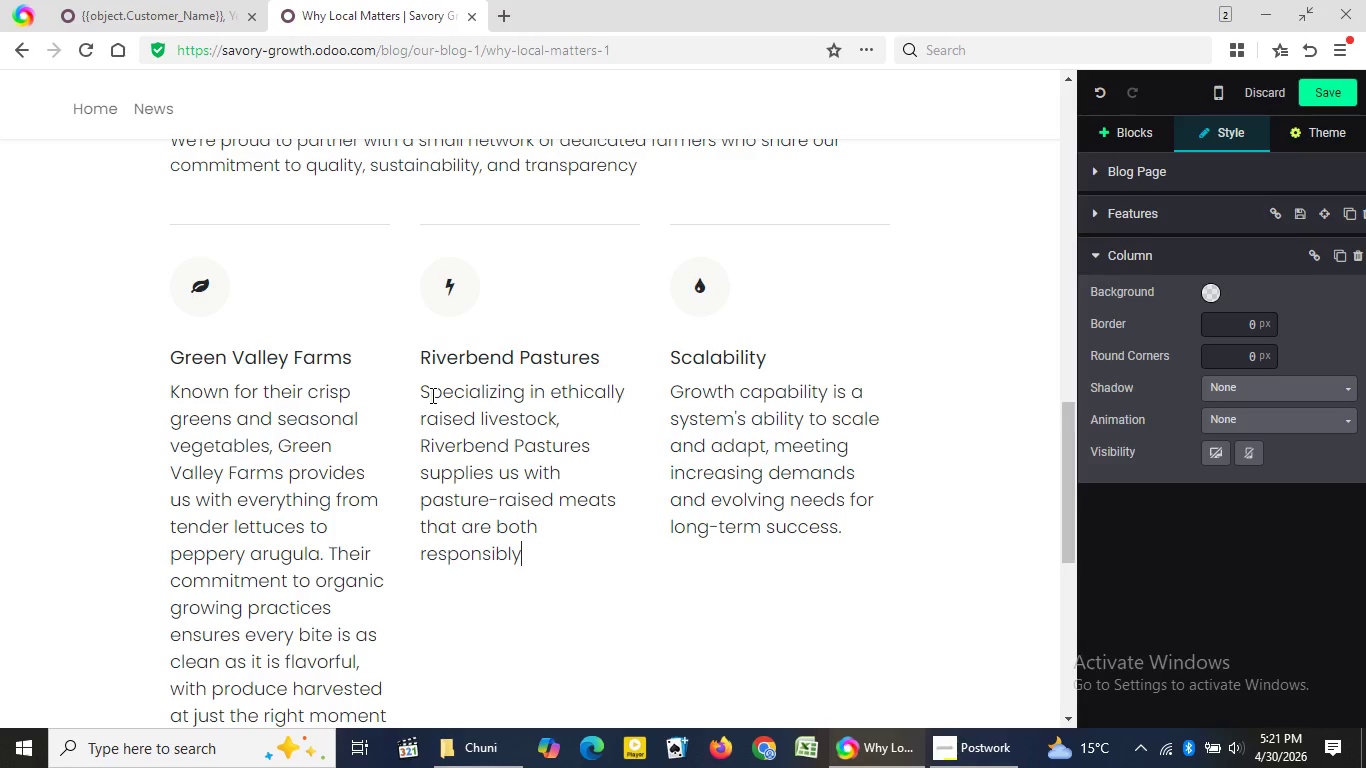 
type( sourced and deeply flavorful. Their approach)
 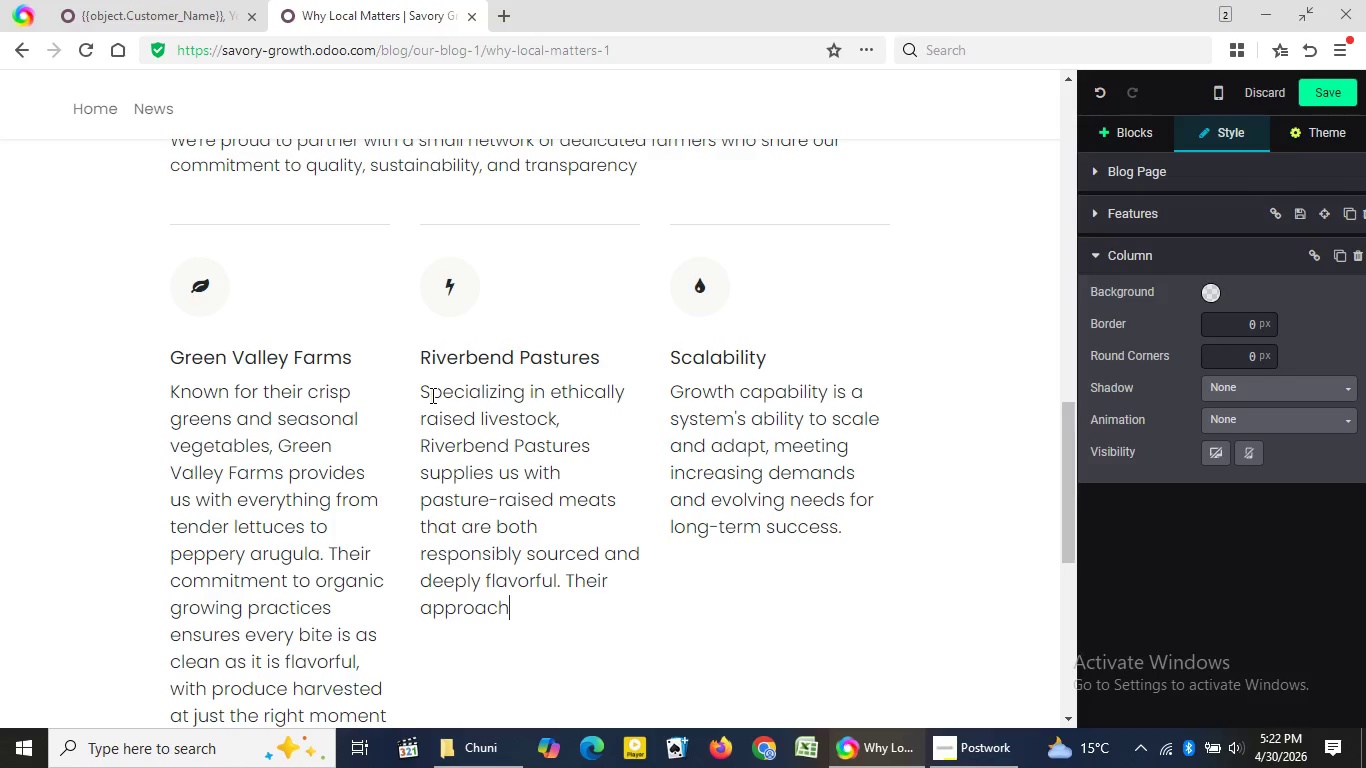 
type( priortizes animal )
 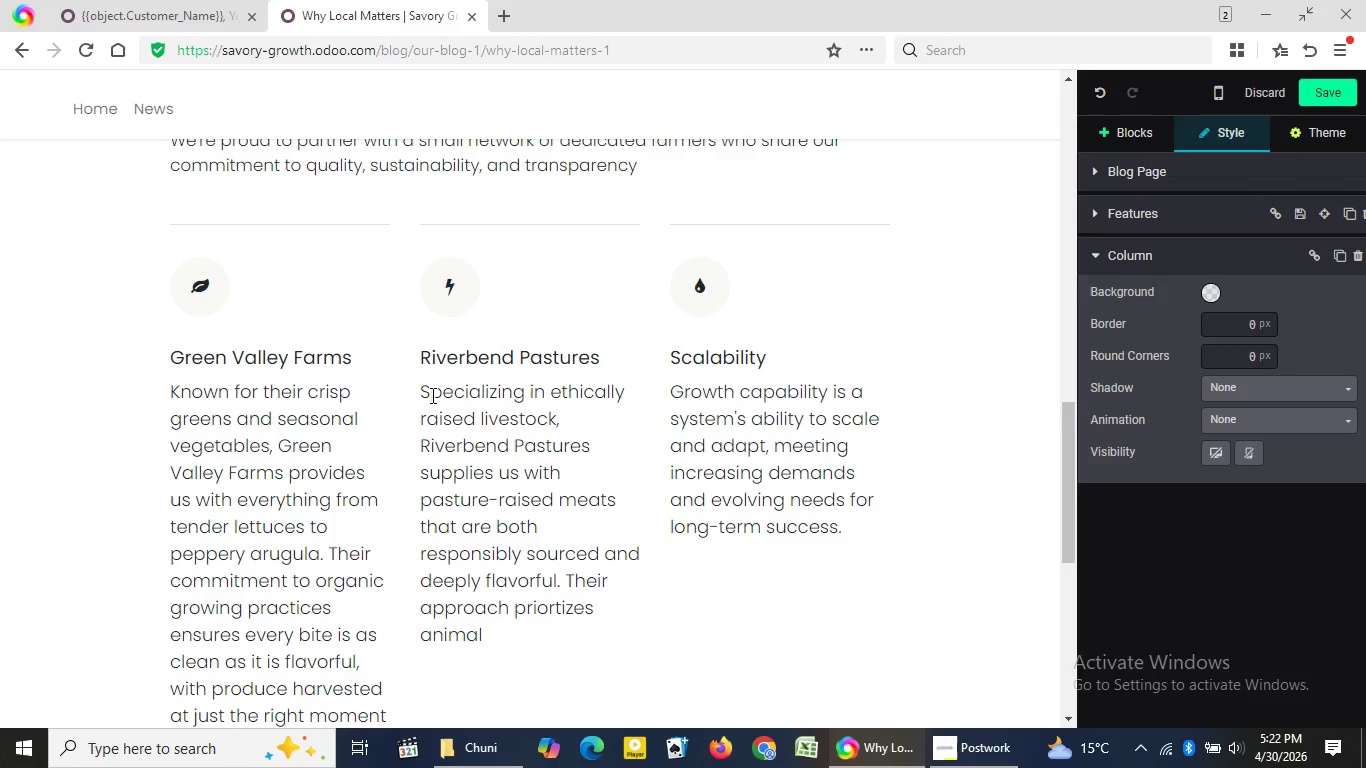 
type(welfare, open grazing, and natural feeding methods resulting in quality you can truly taste)
 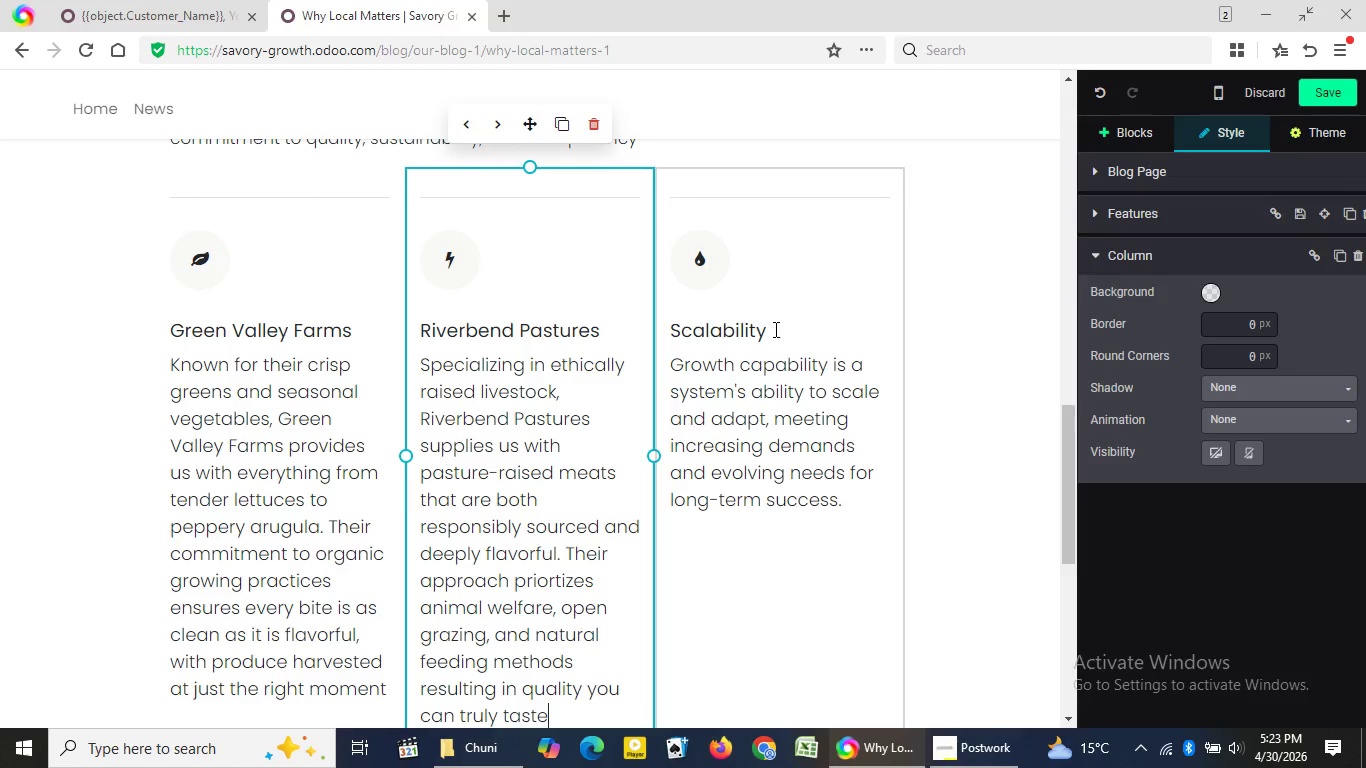 
left_click([773, 331])
 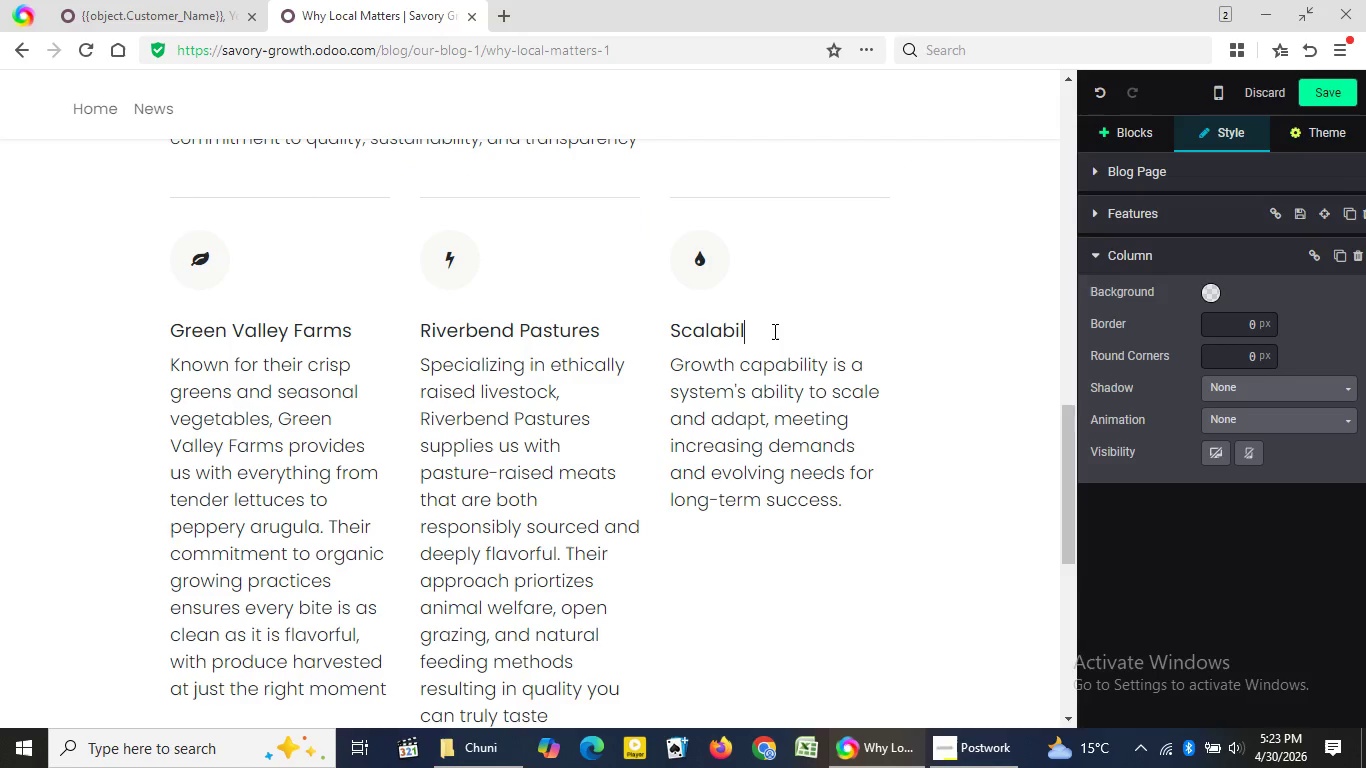 
key(Backspace)
key(Backspace)
key(Backspace)
key(Backspace)
key(Backspace)
key(Backspace)
key(Backspace)
key(Backspace)
key(Backspace)
key(Backspace)
type(unrise Orchards)
 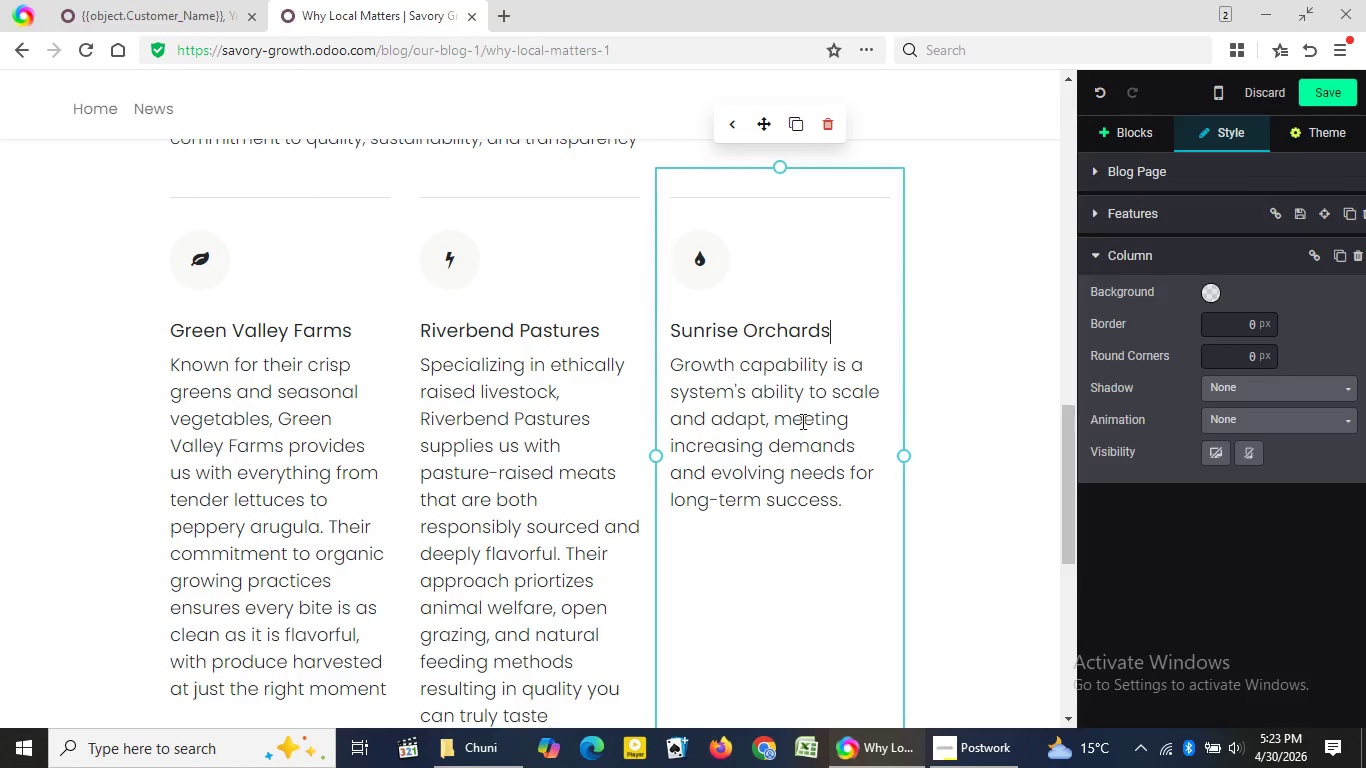 
left_click_drag(start_coordinate=[847, 506], to_coordinate=[685, 359])
 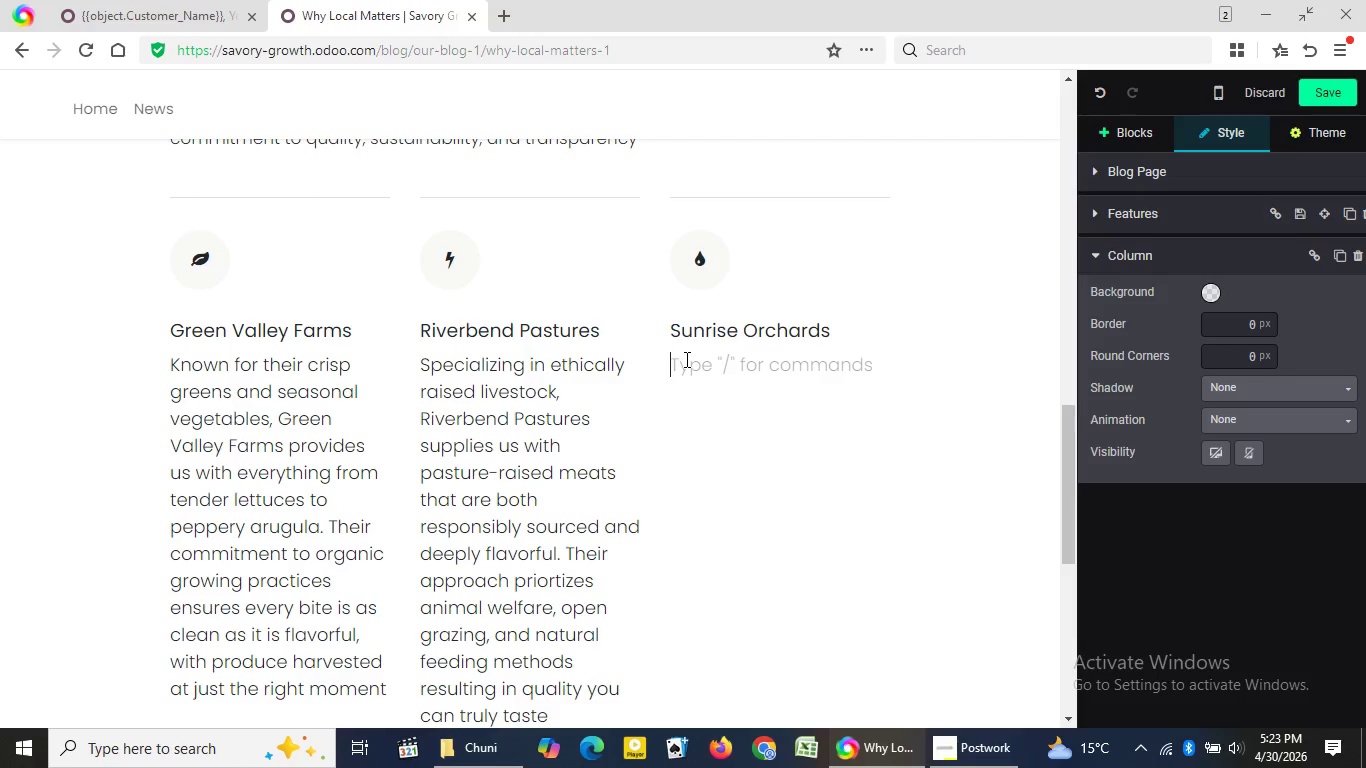 
key(Backspace)
key(Backspace)
type(From early spring fruits to fragrant herbs, Sunrise Orchards)
 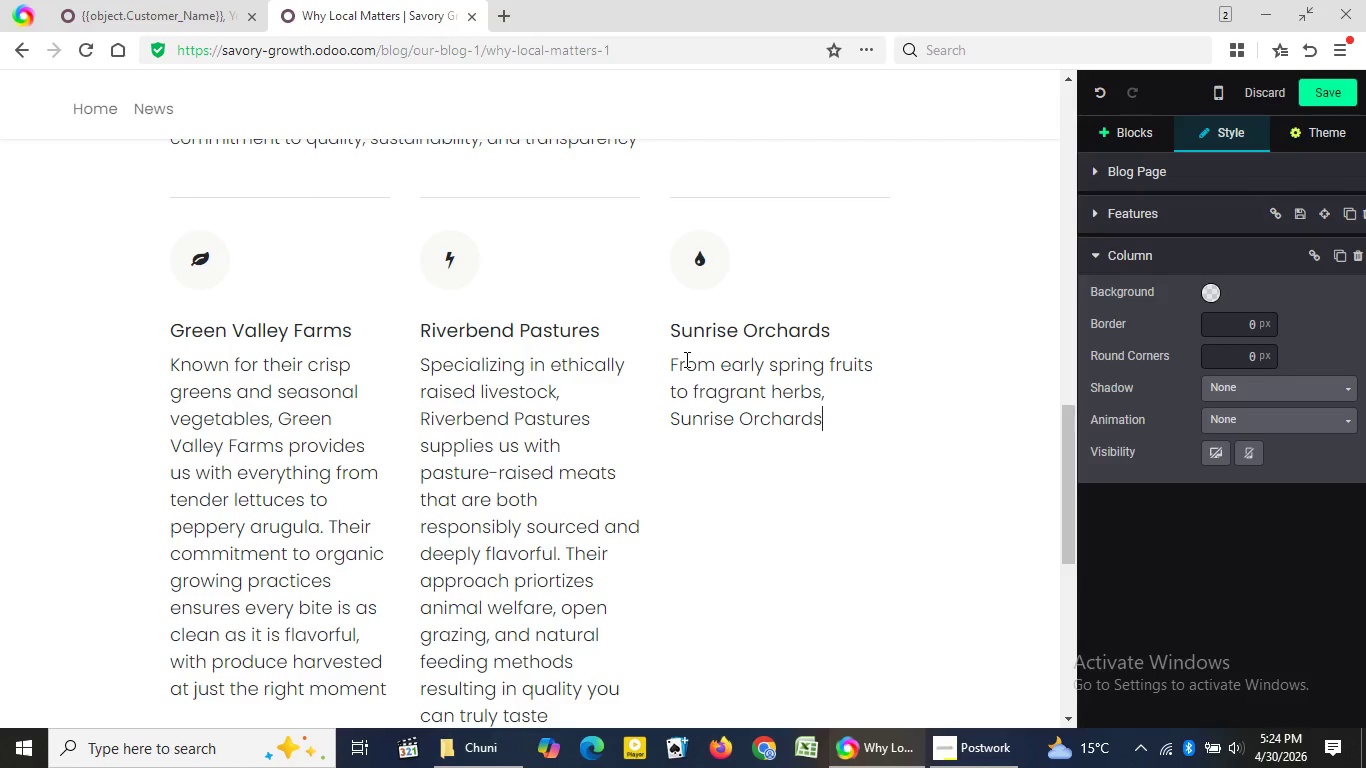 
type( brings brightness and balance to our menu. Their harvests capture teh)
key(Backspace)
key(Backspace)
type(he )
 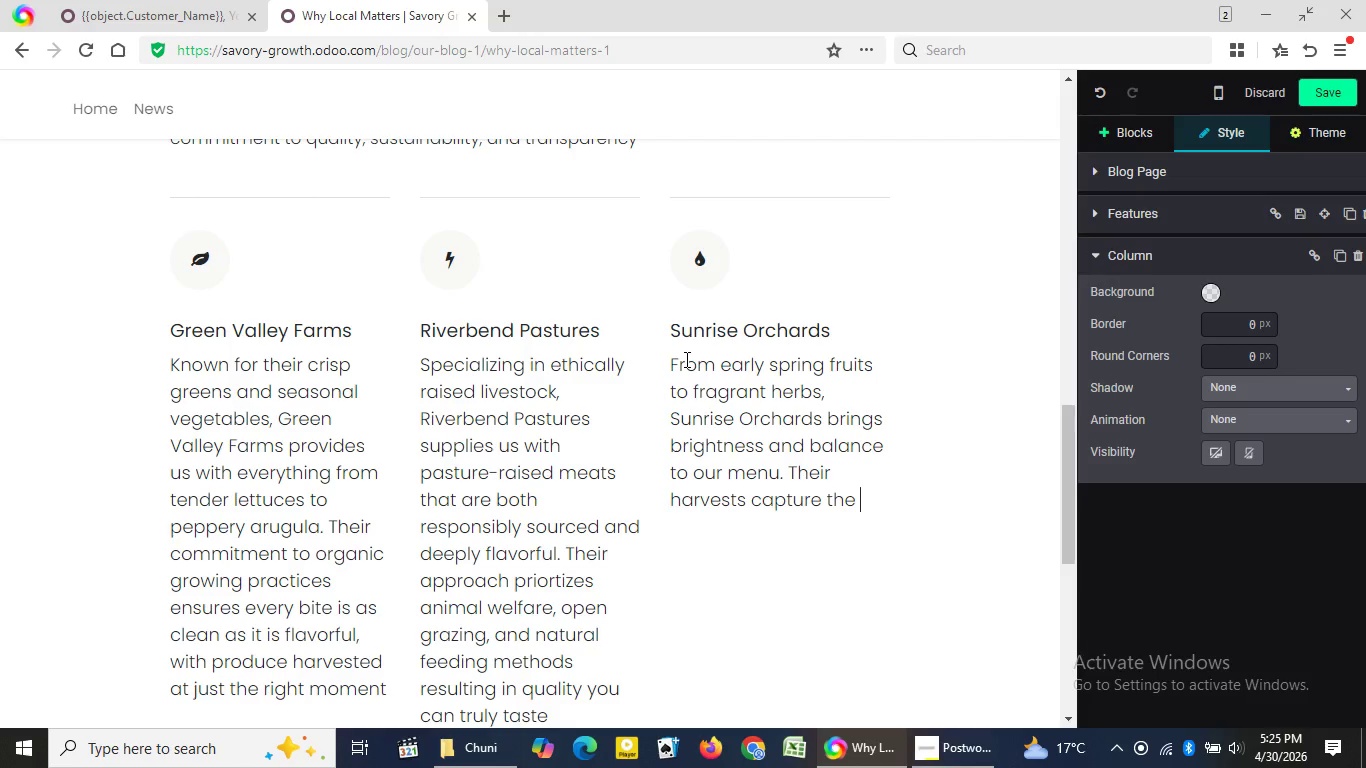 
type(sweetness and vitality)
 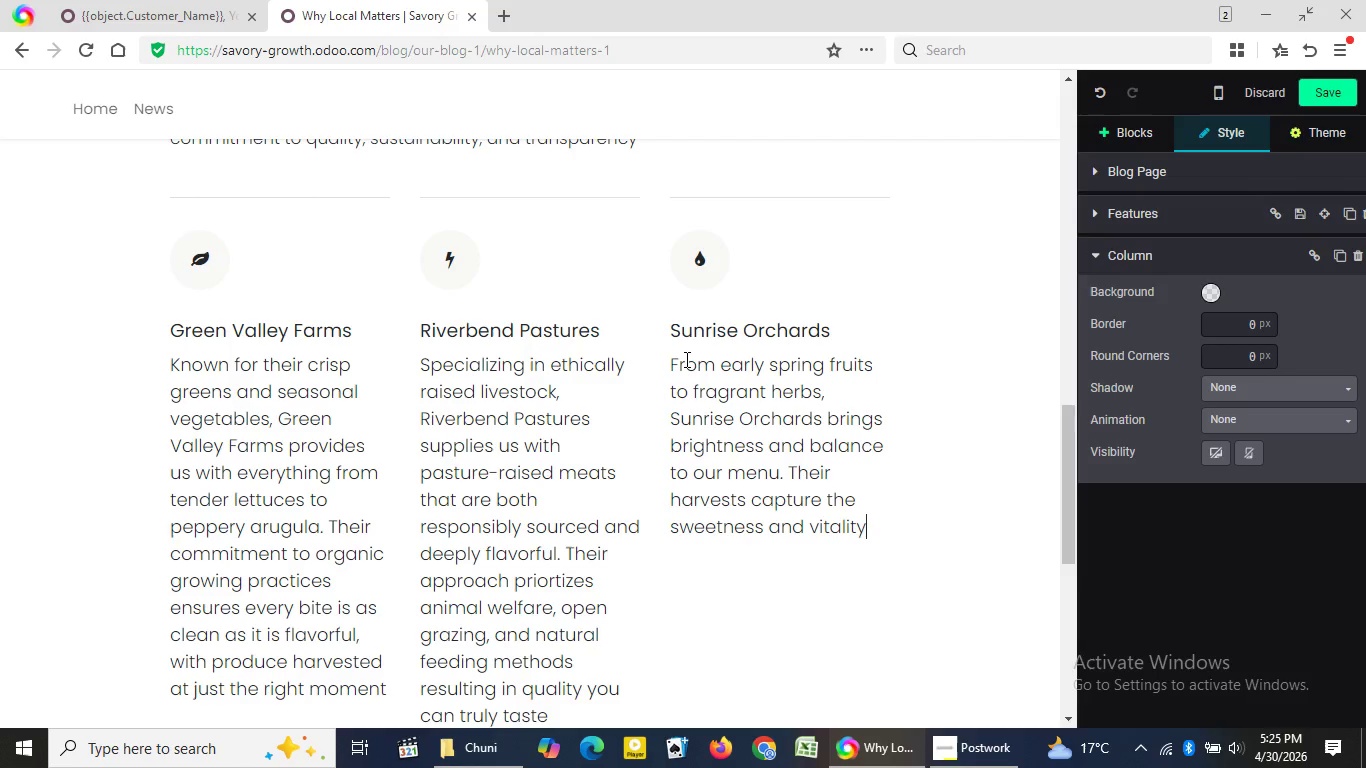 
type( of the season )
key(Backspace)
type(, adding depth and freshness to every dish they touch)
 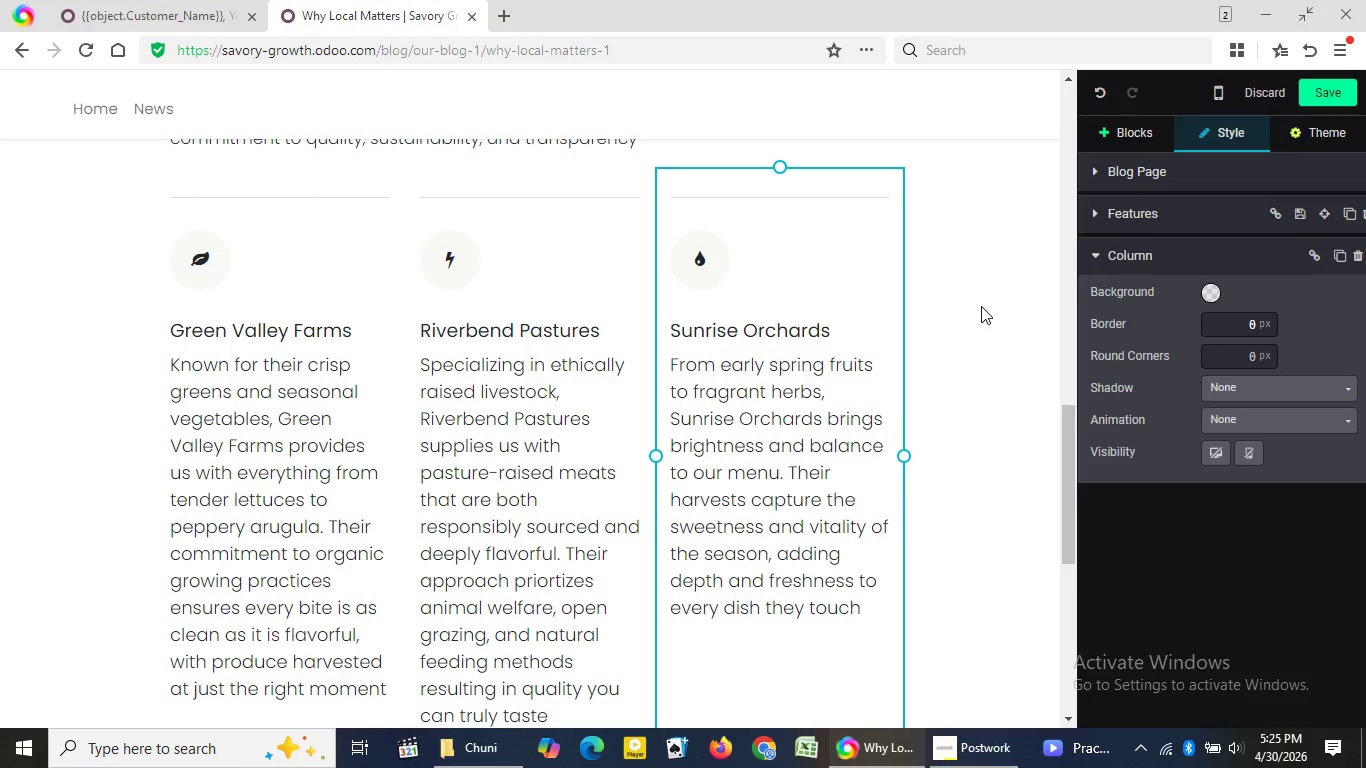 
wait(8.06)
 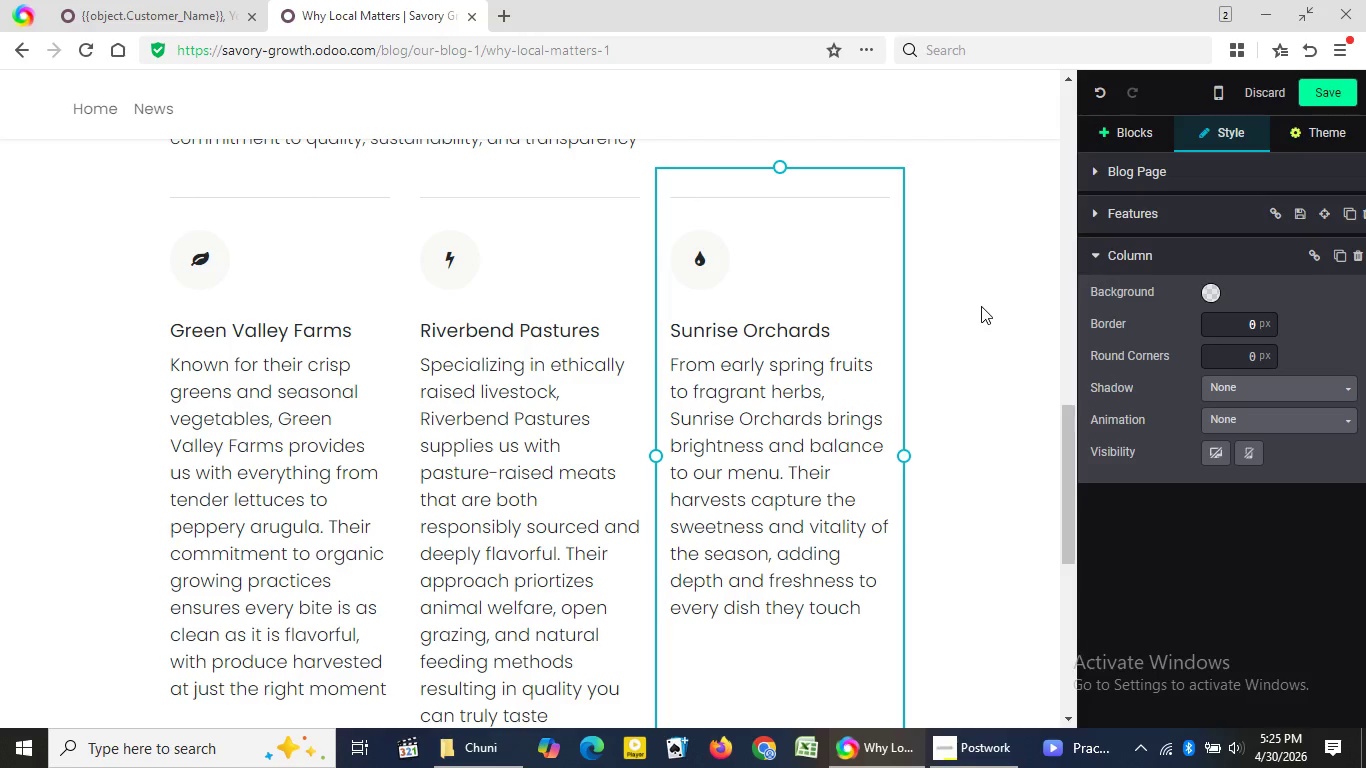 
left_click([59, 386])
 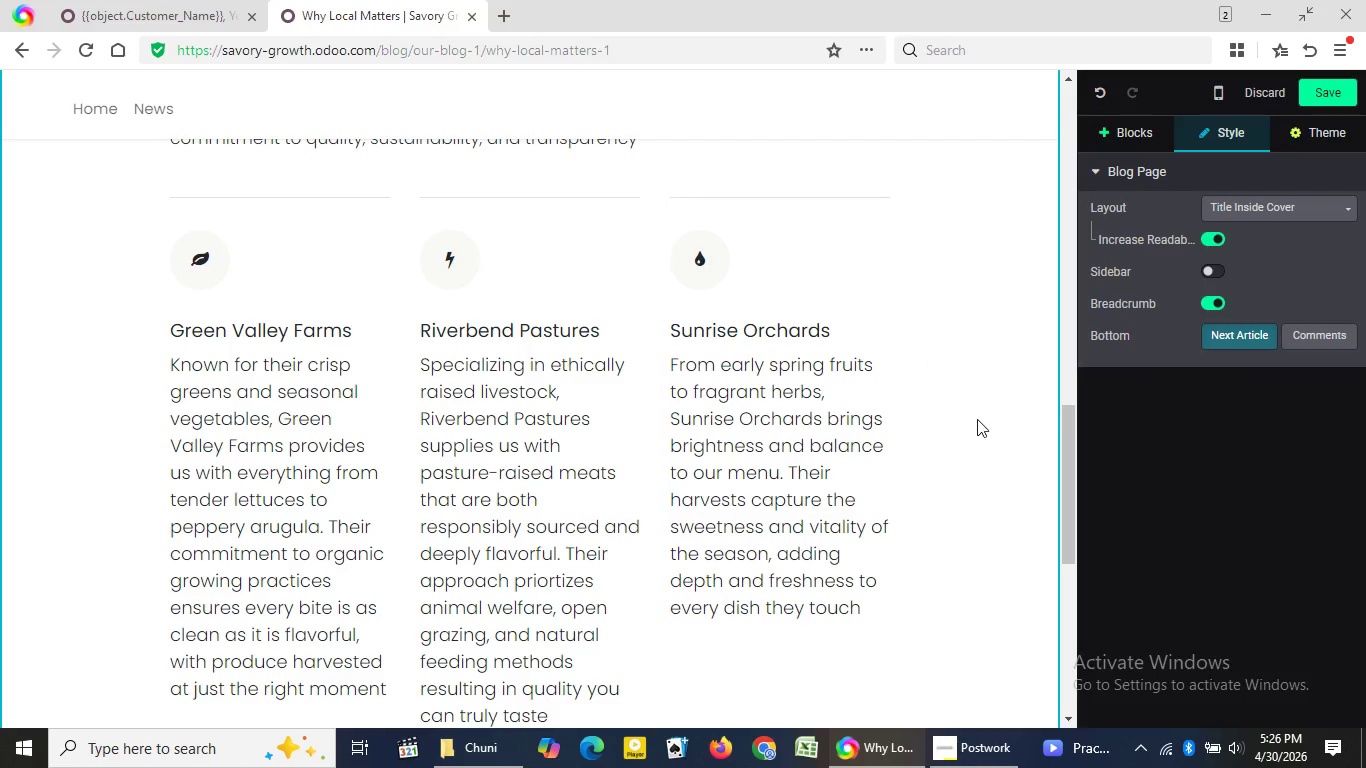 
left_click_drag(start_coordinate=[59, 386], to_coordinate=[977, 419])
 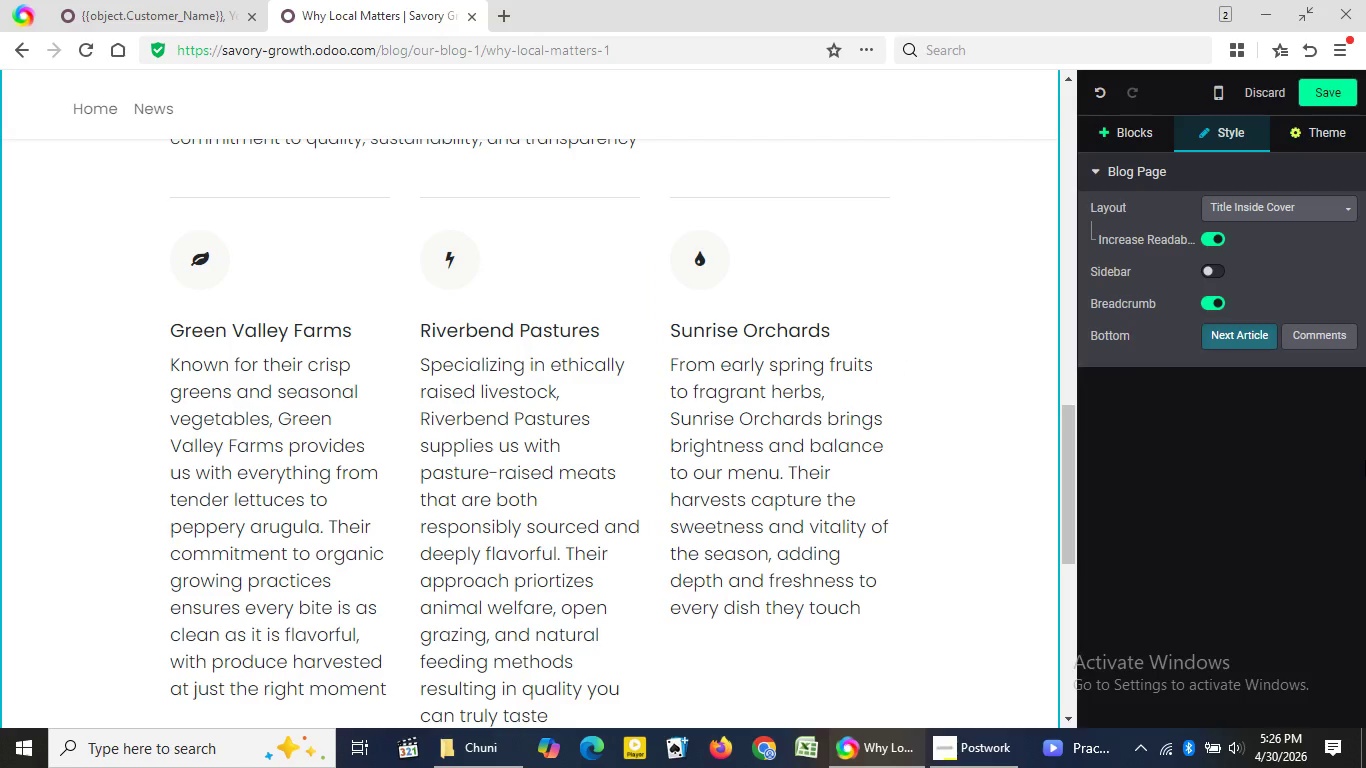 
double_click([977, 419])
 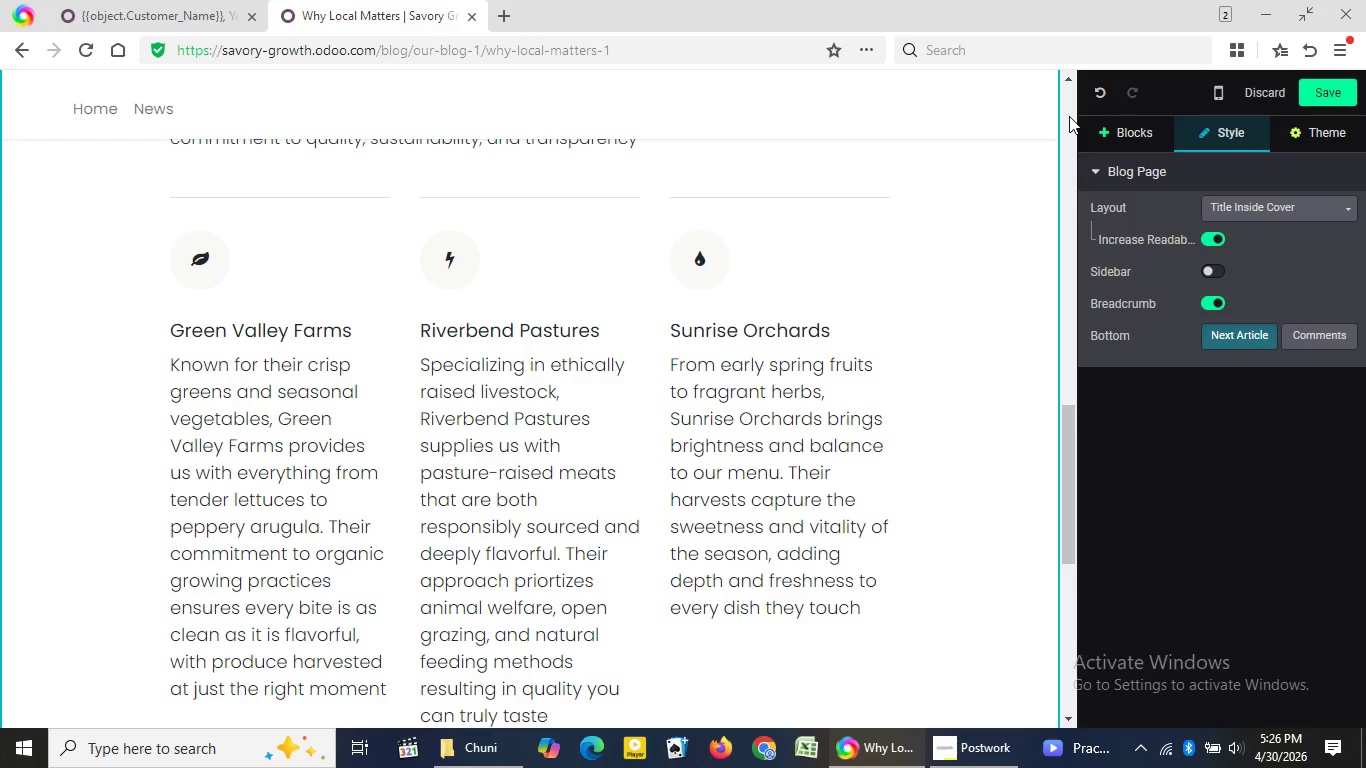 
wait(5.39)
 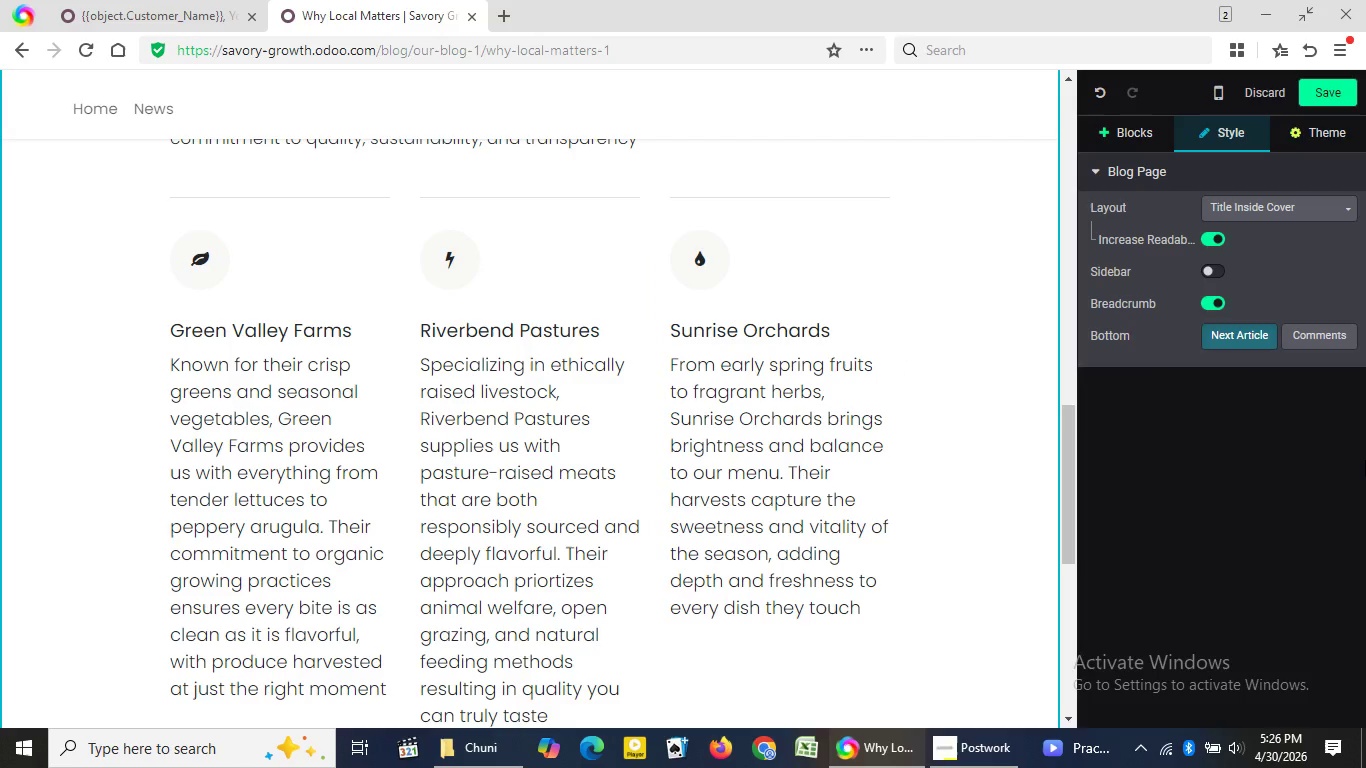 
left_click_drag(start_coordinate=[1069, 116], to_coordinate=[1069, 309])
 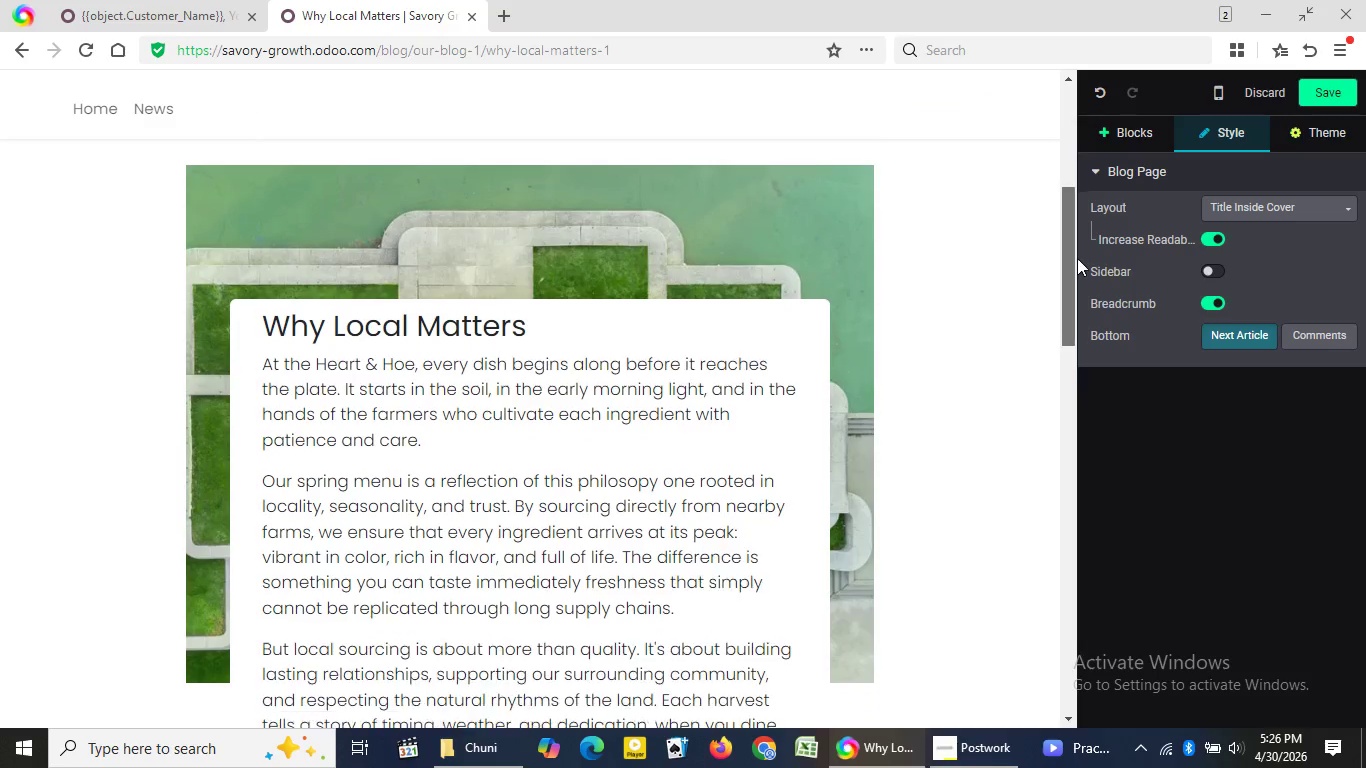 
left_click_drag(start_coordinate=[1071, 158], to_coordinate=[1065, 561])
 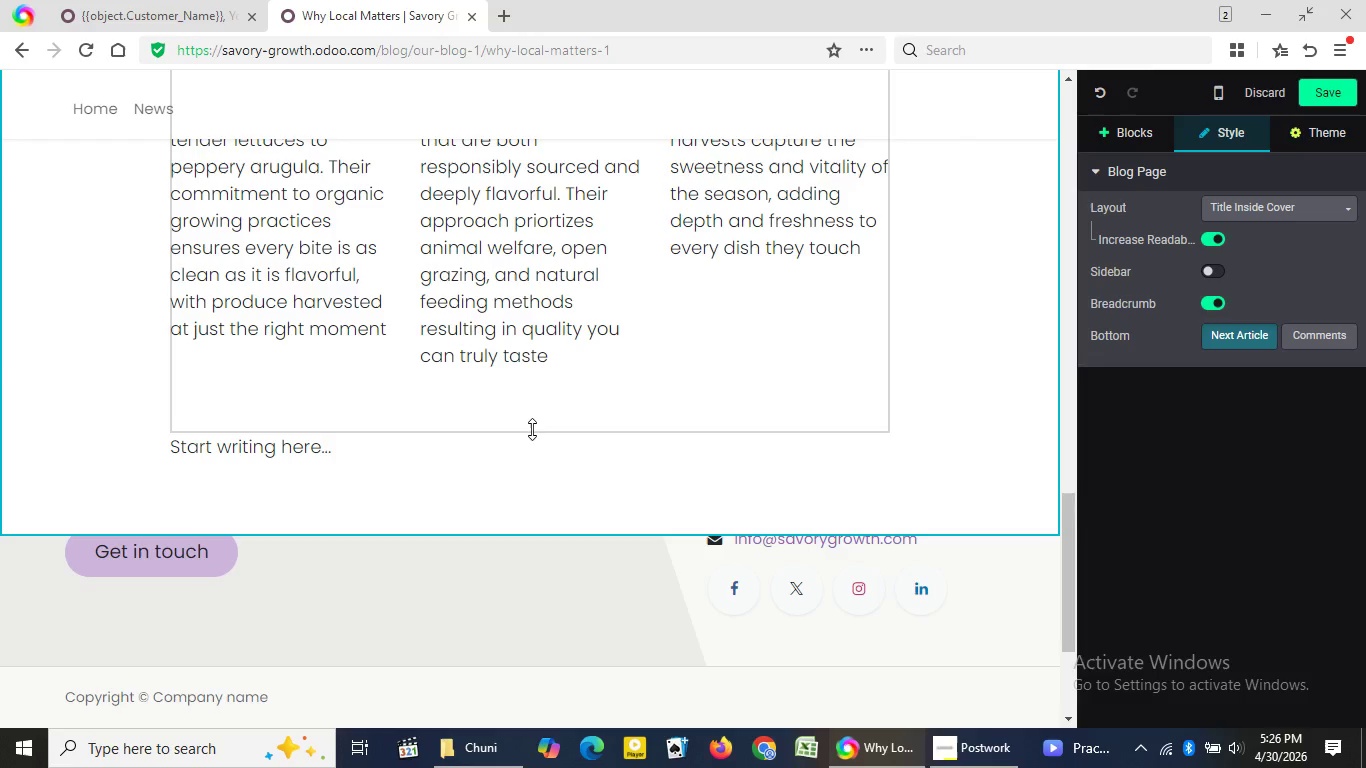 
left_click([532, 429])
 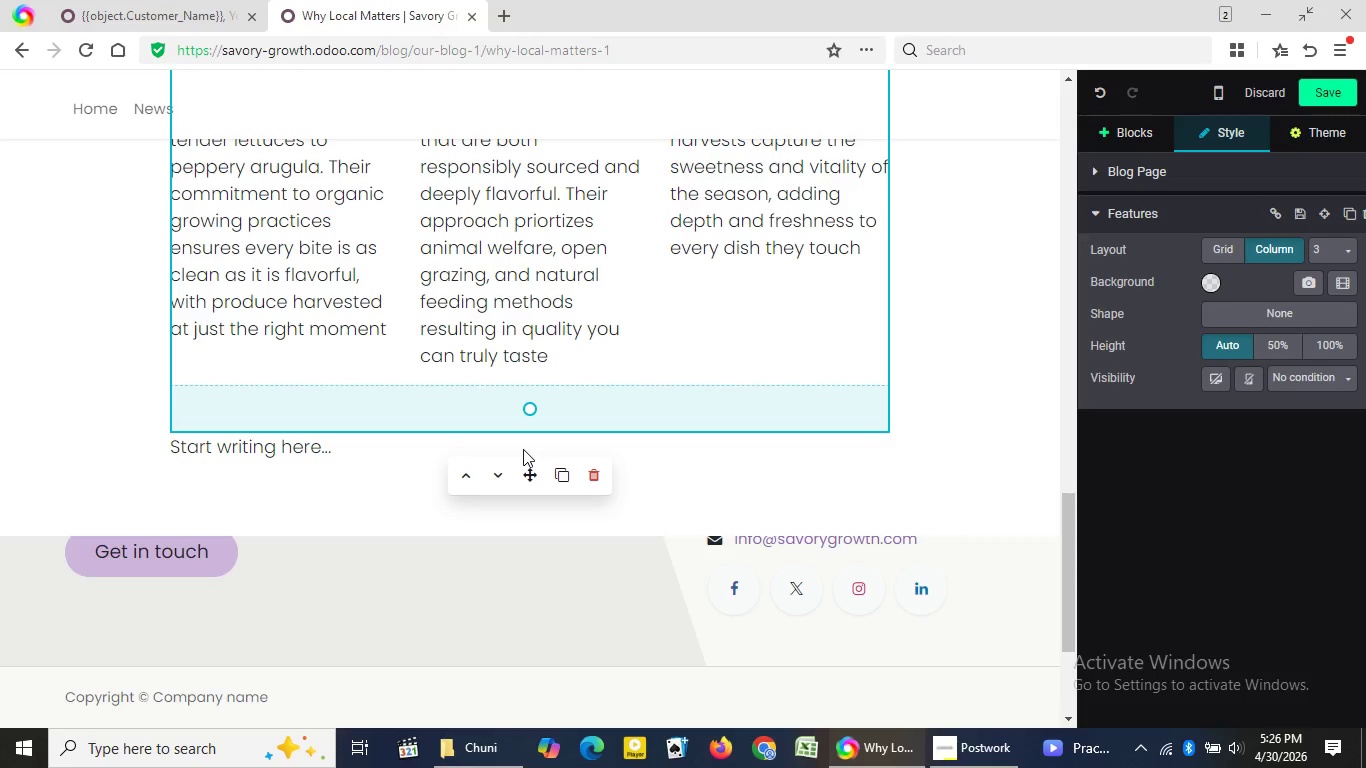 
left_click([523, 449])
 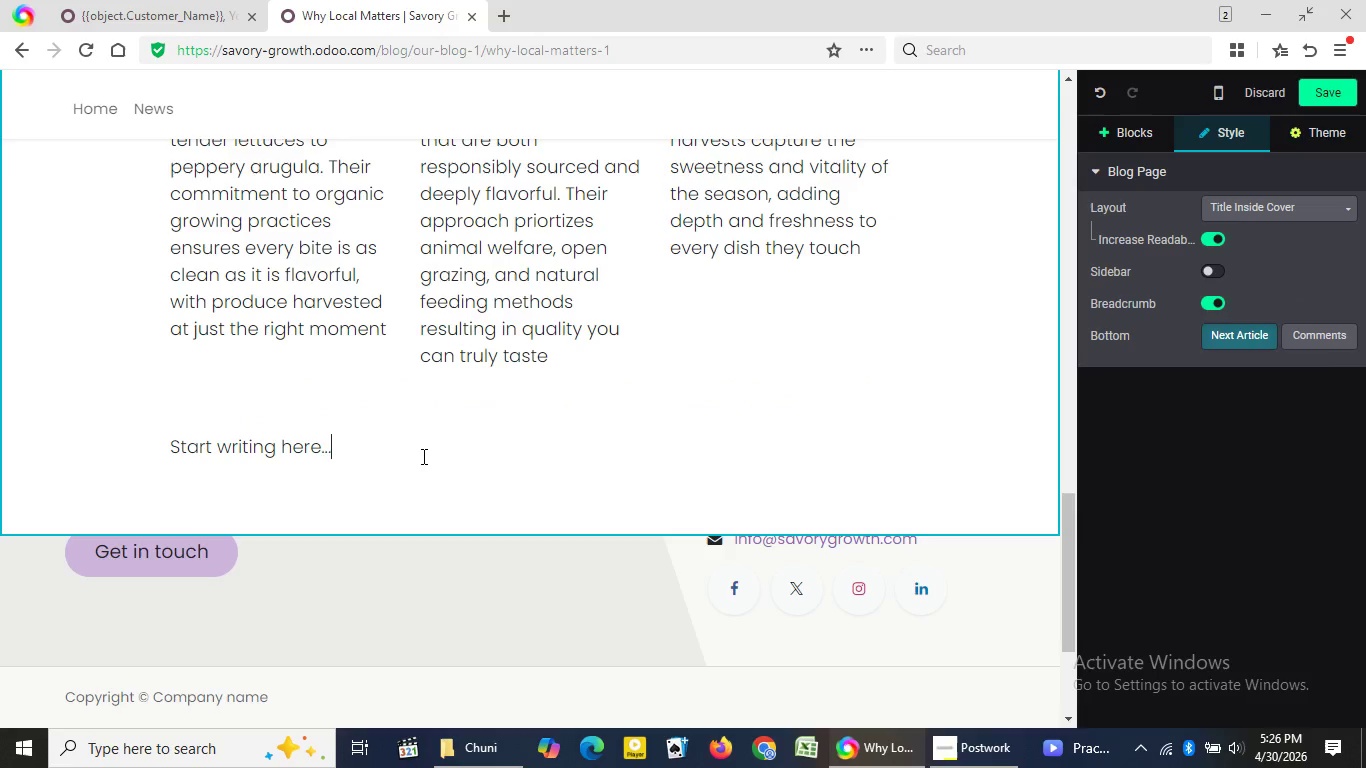 
left_click([422, 456])
 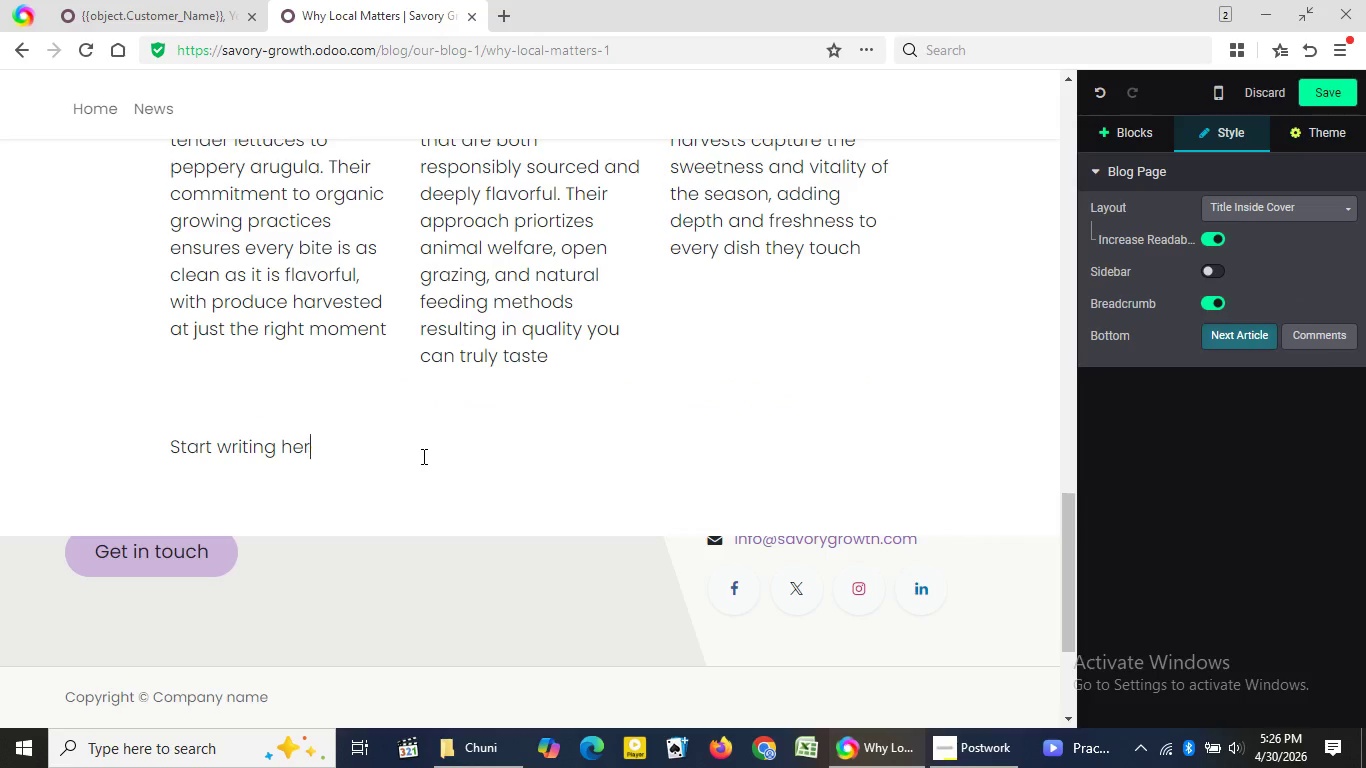 
key(Backspace)
 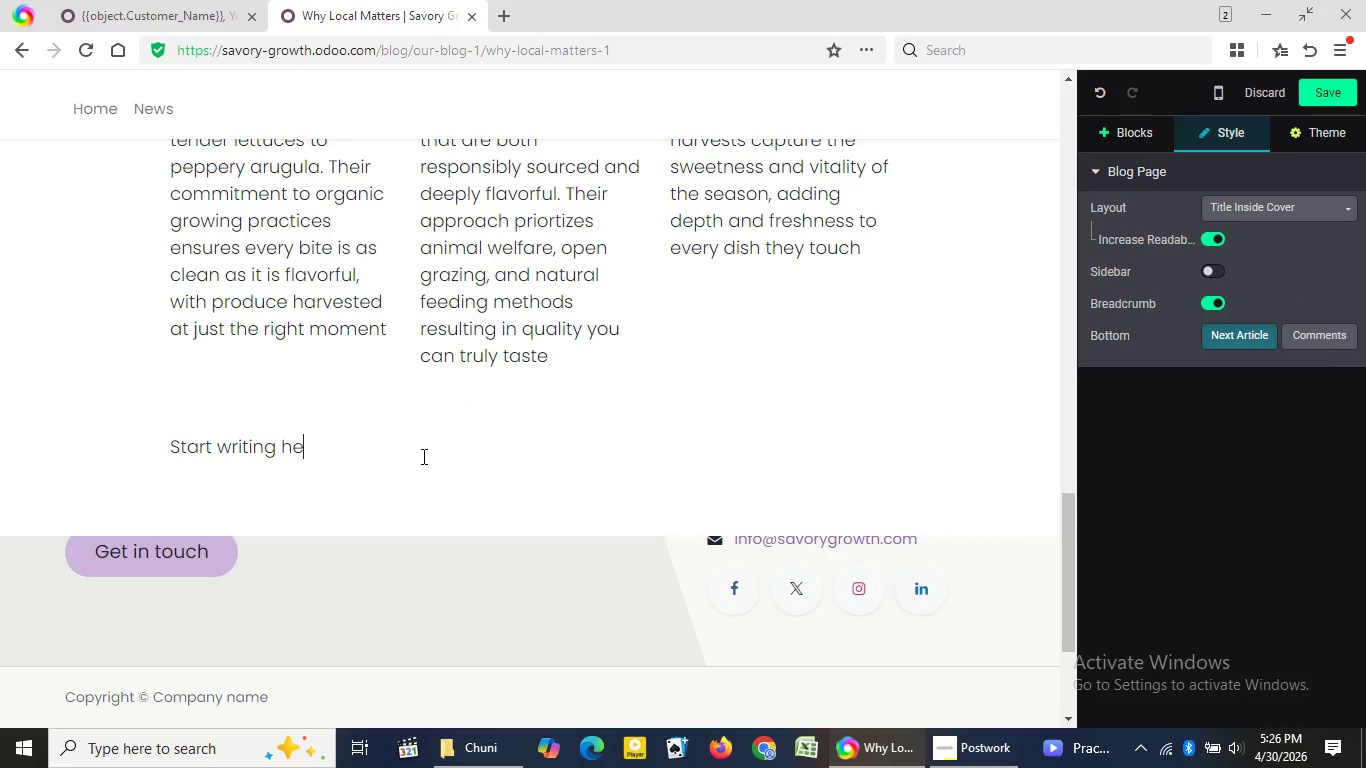 
key(Backspace)
 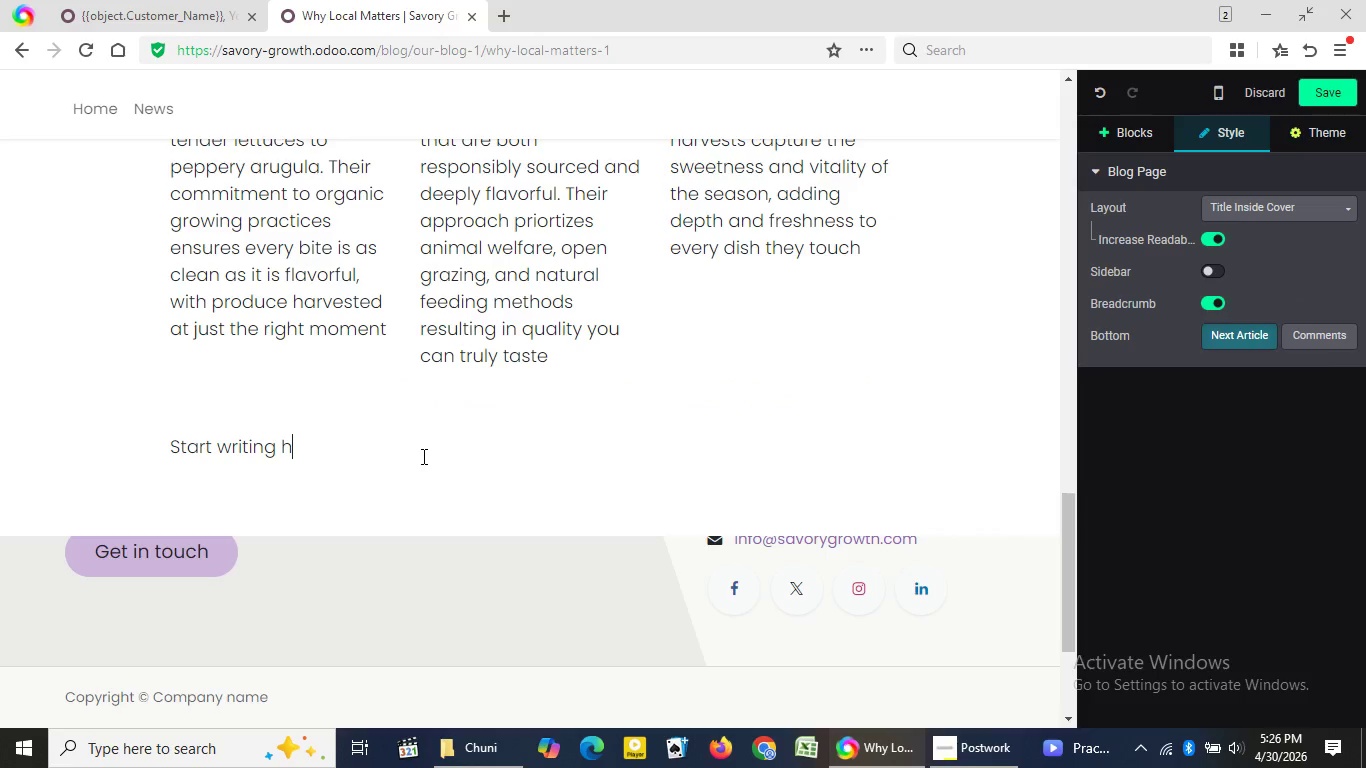 
key(Backspace)
 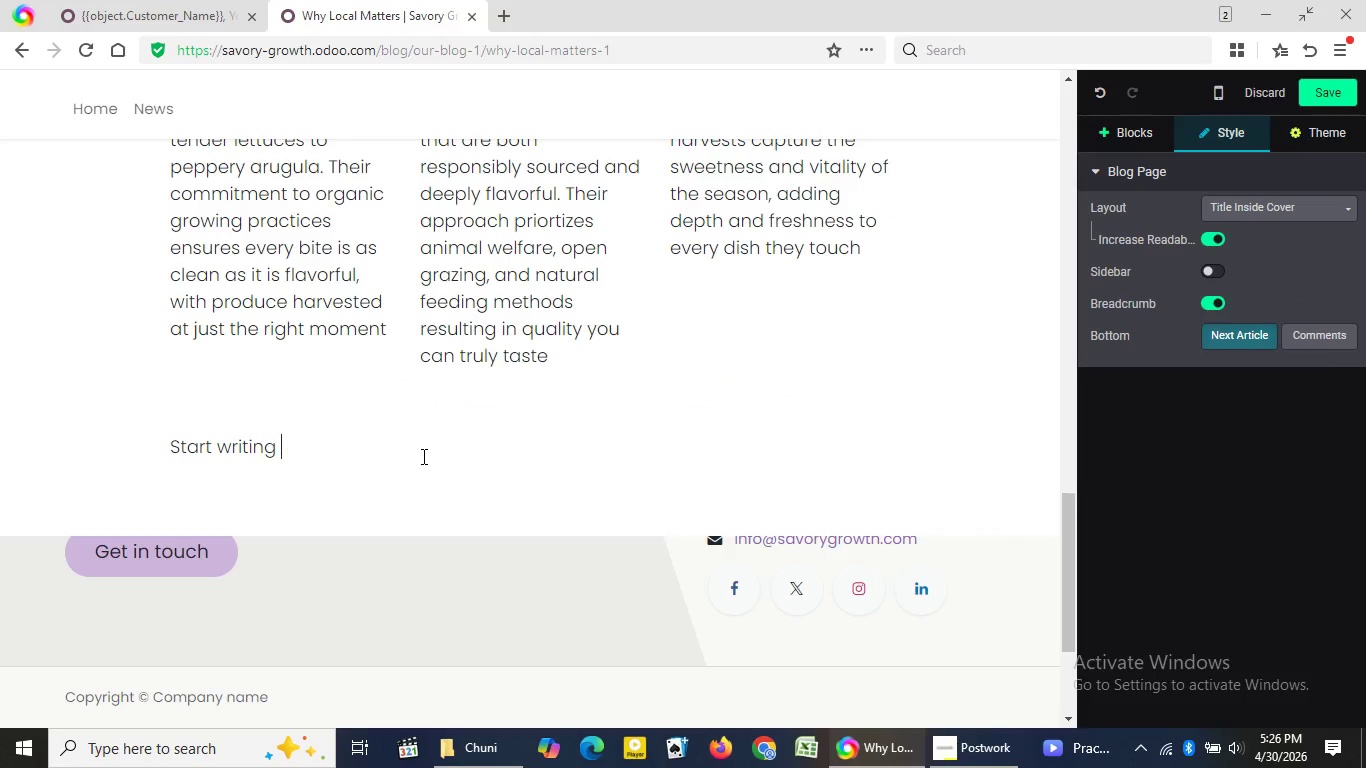 
key(Backspace)
 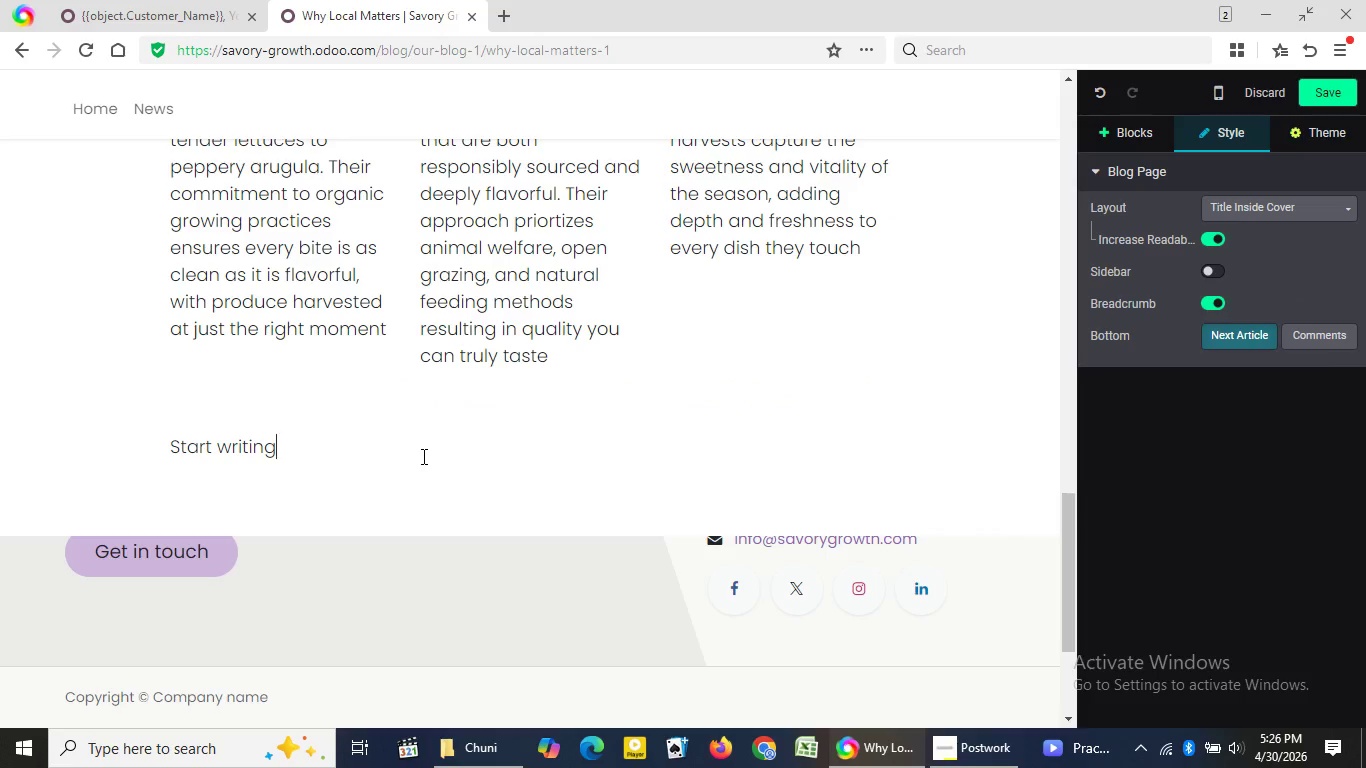 
key(Backspace)
 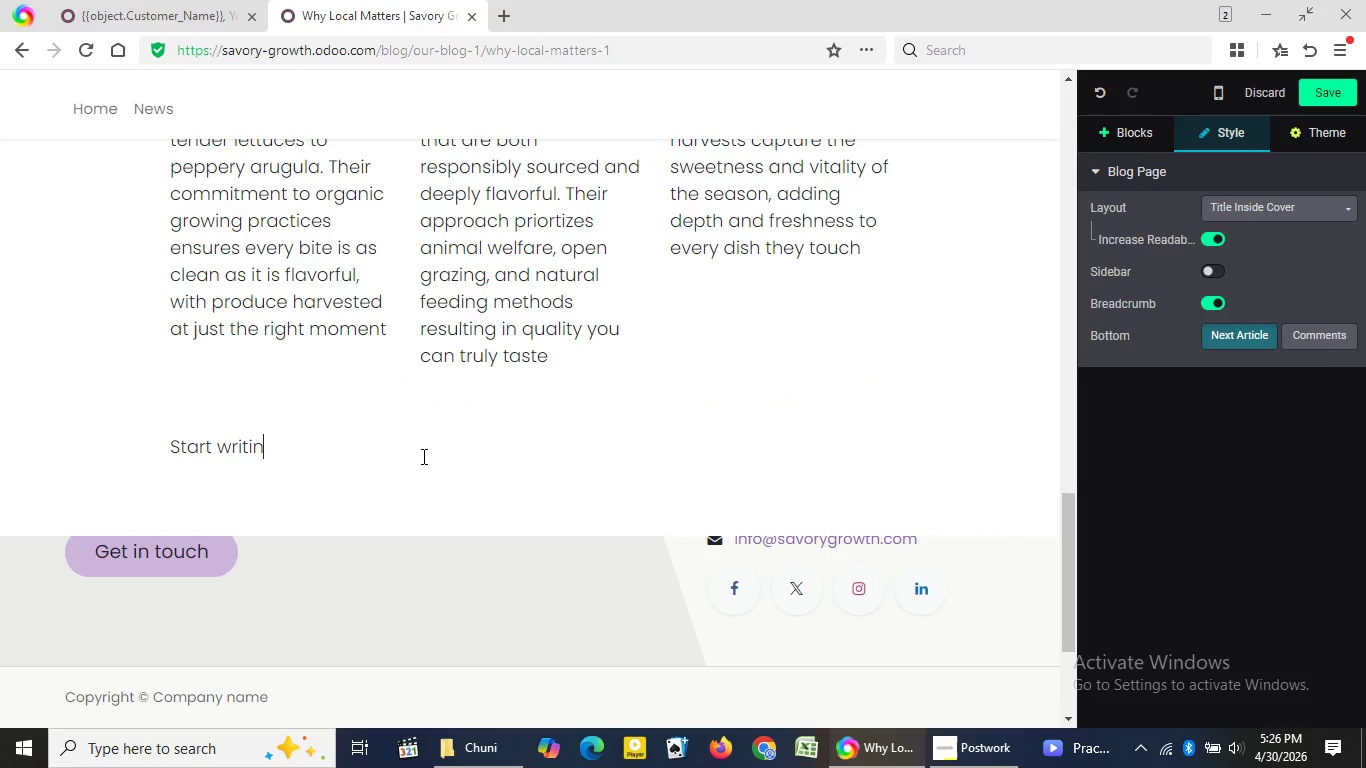 
key(Backspace)
 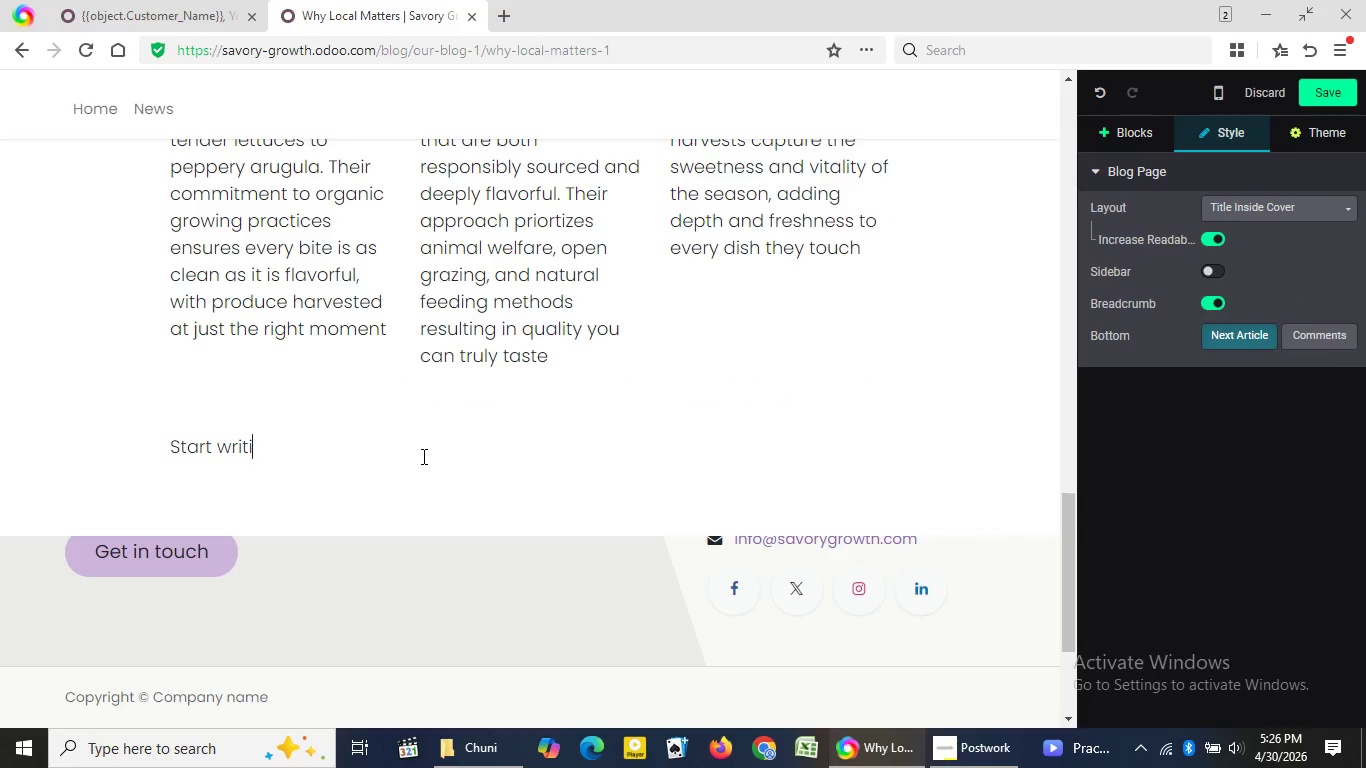 
key(Backspace)
 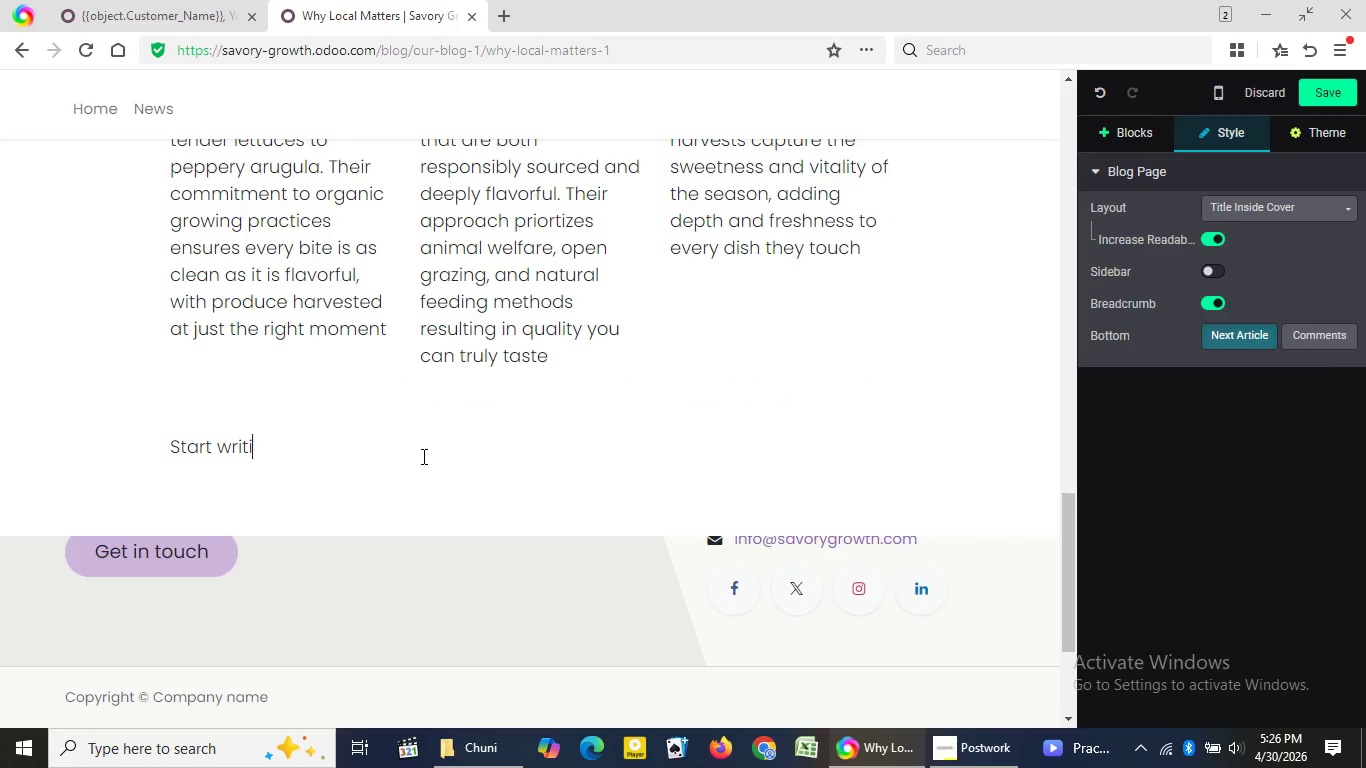 
key(Backspace)
 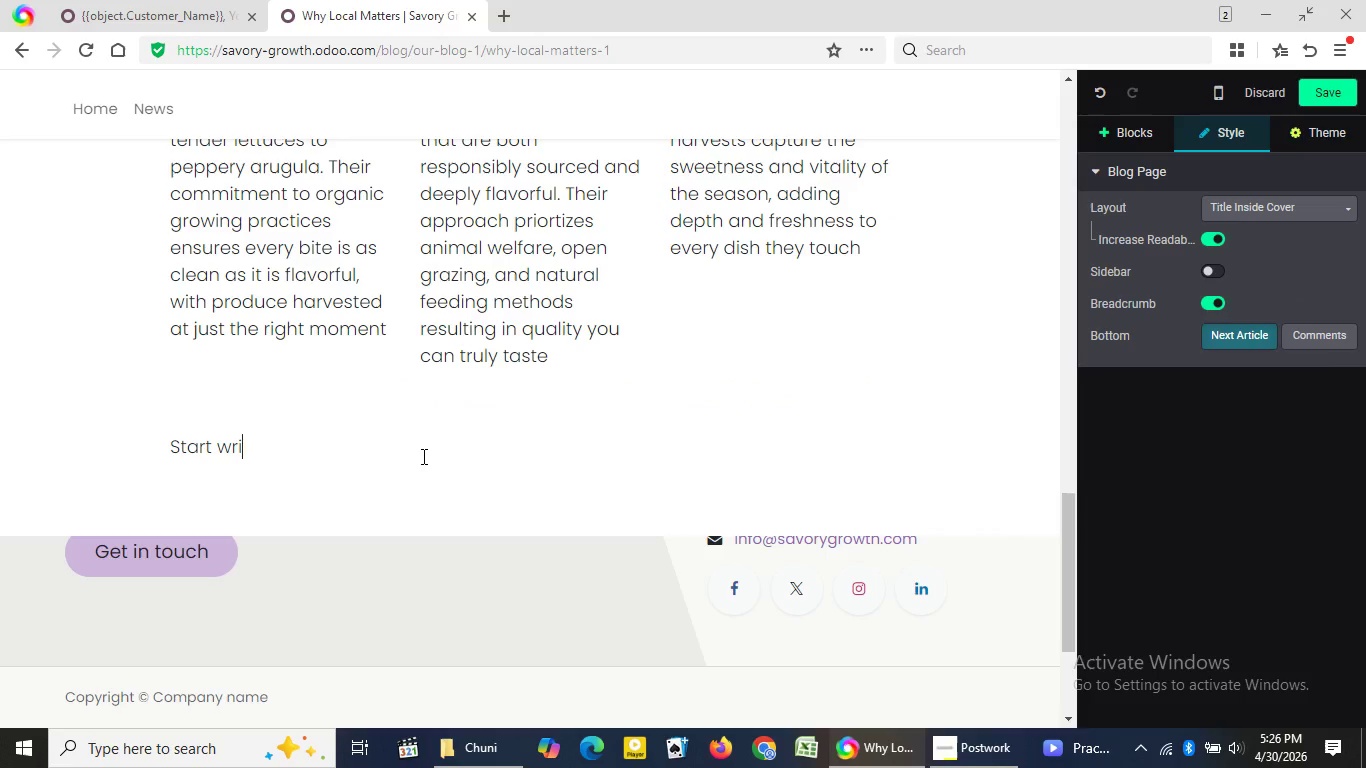 
key(Backspace)
 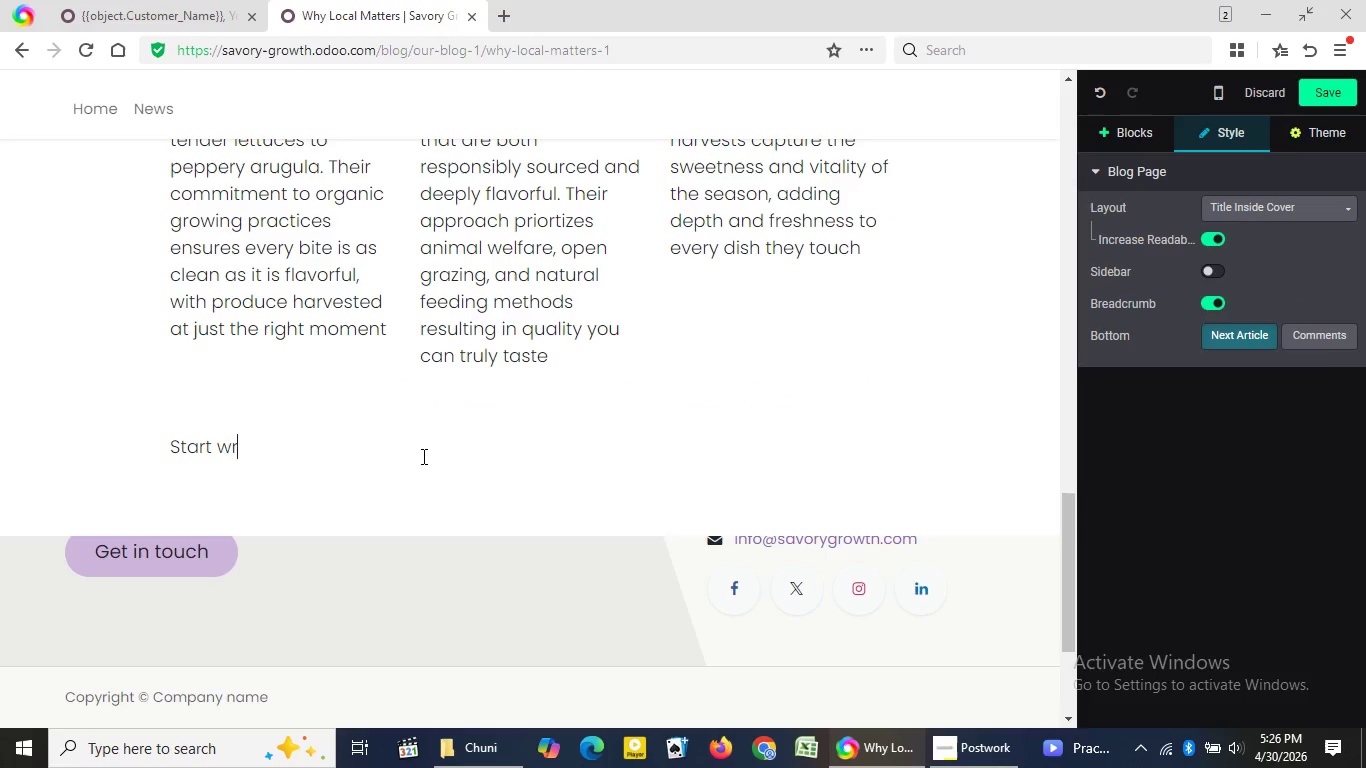 
key(Backspace)
 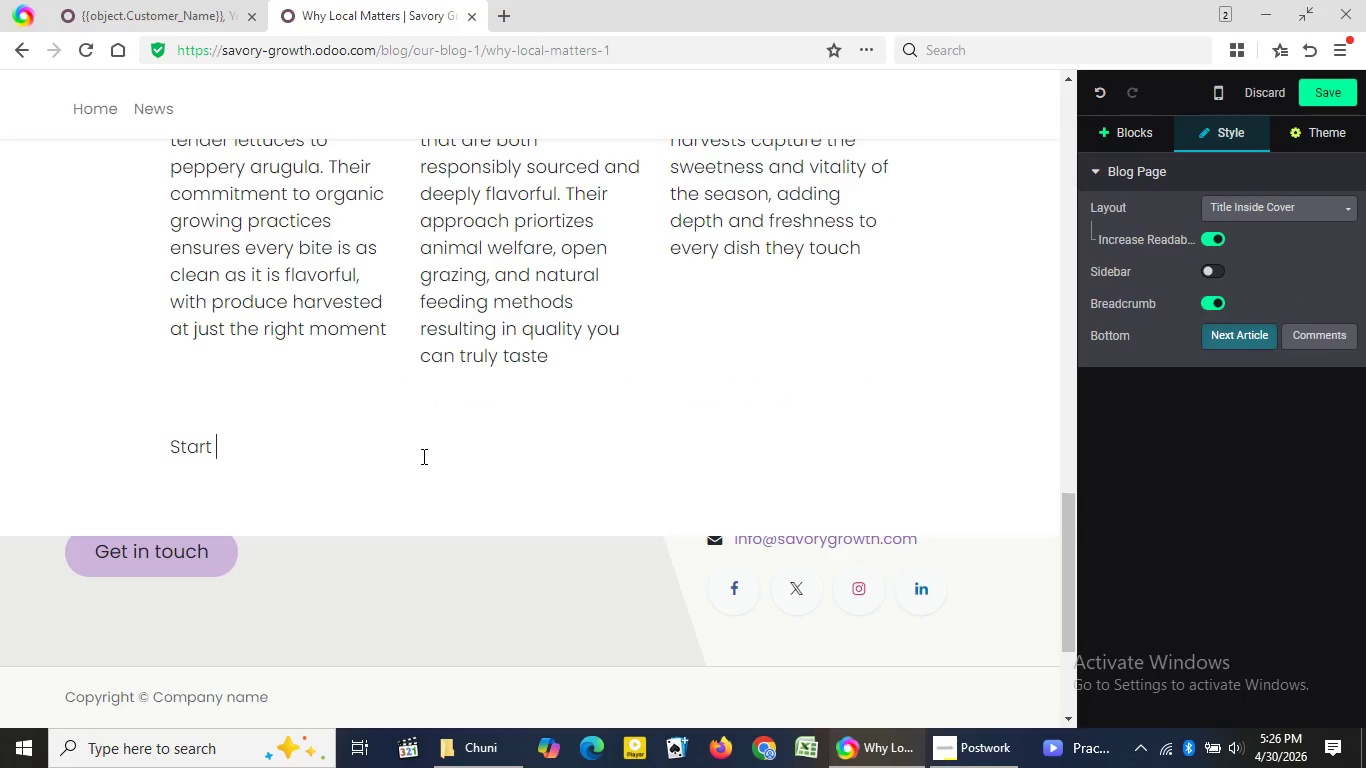 
key(Backspace)
 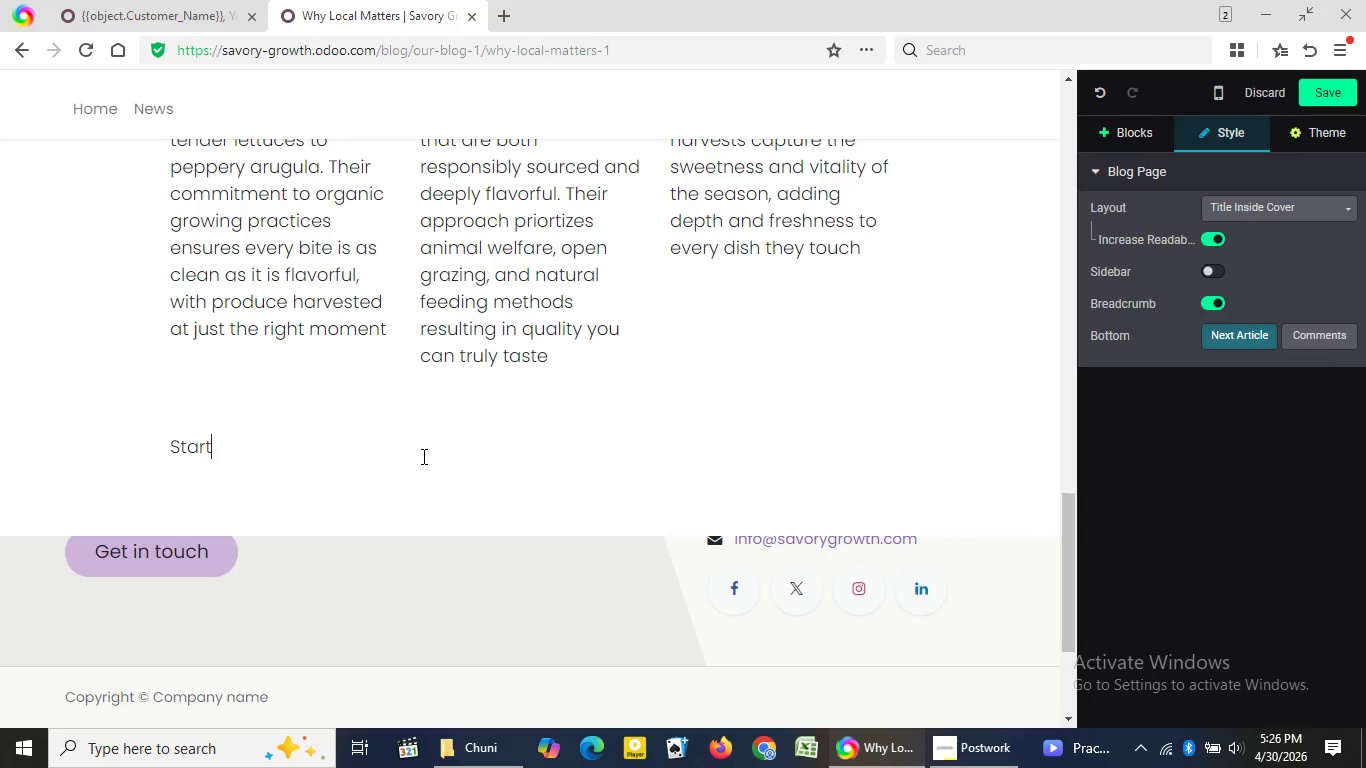 
key(Backspace)
 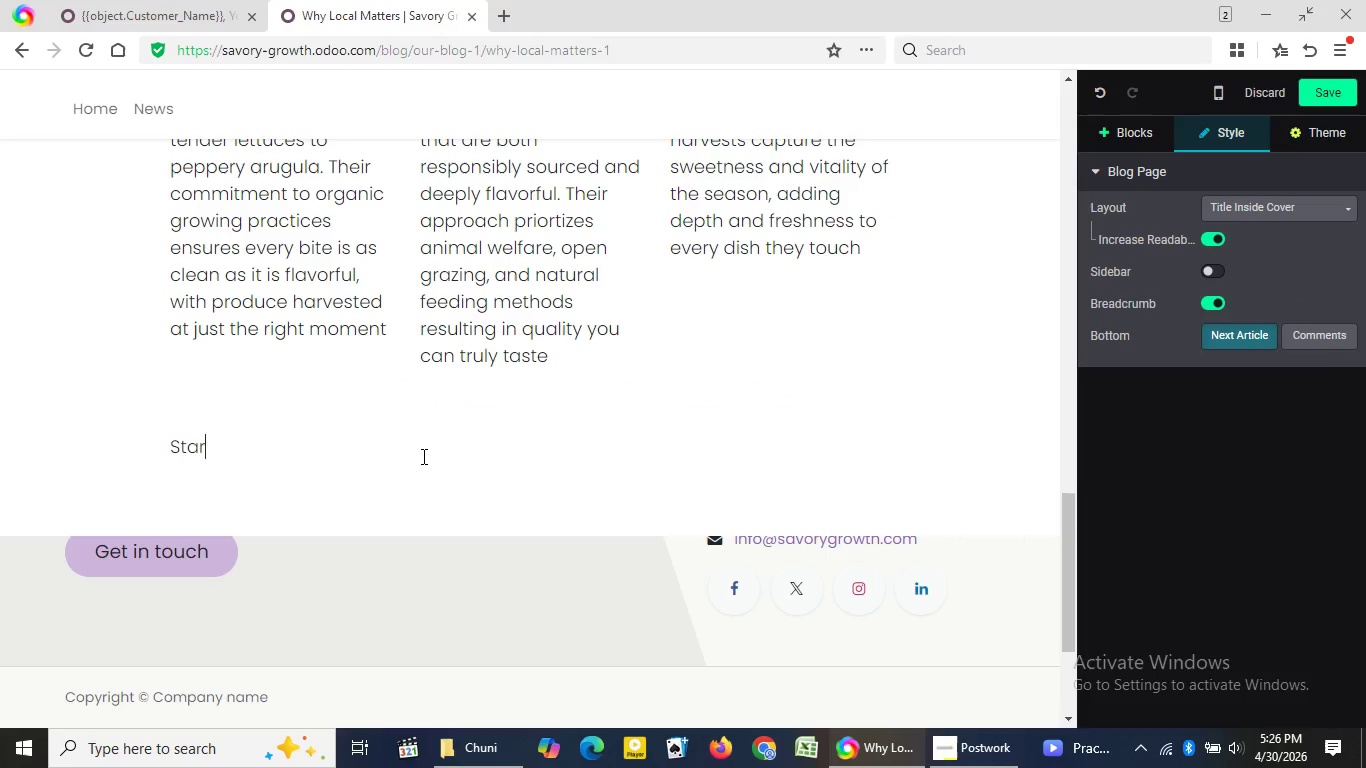 
key(Backspace)
 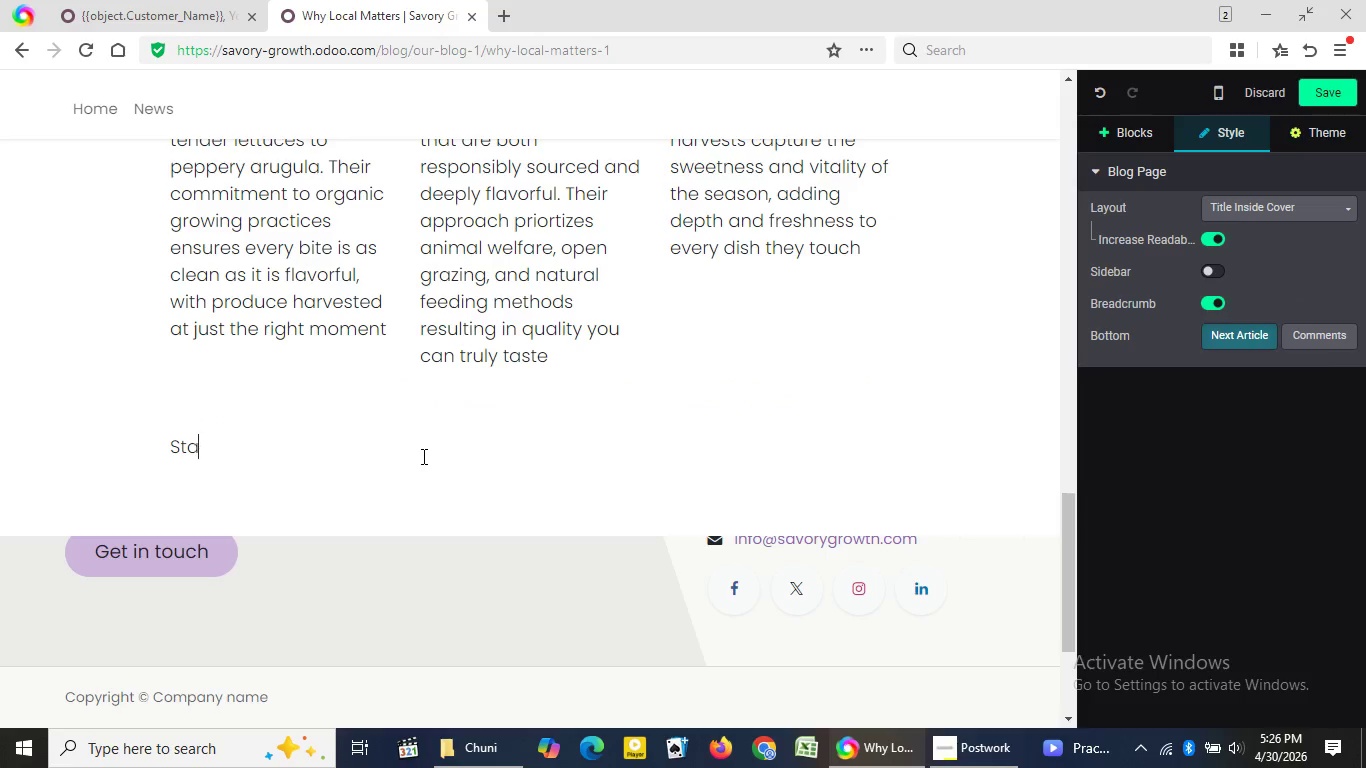 
key(Backspace)
 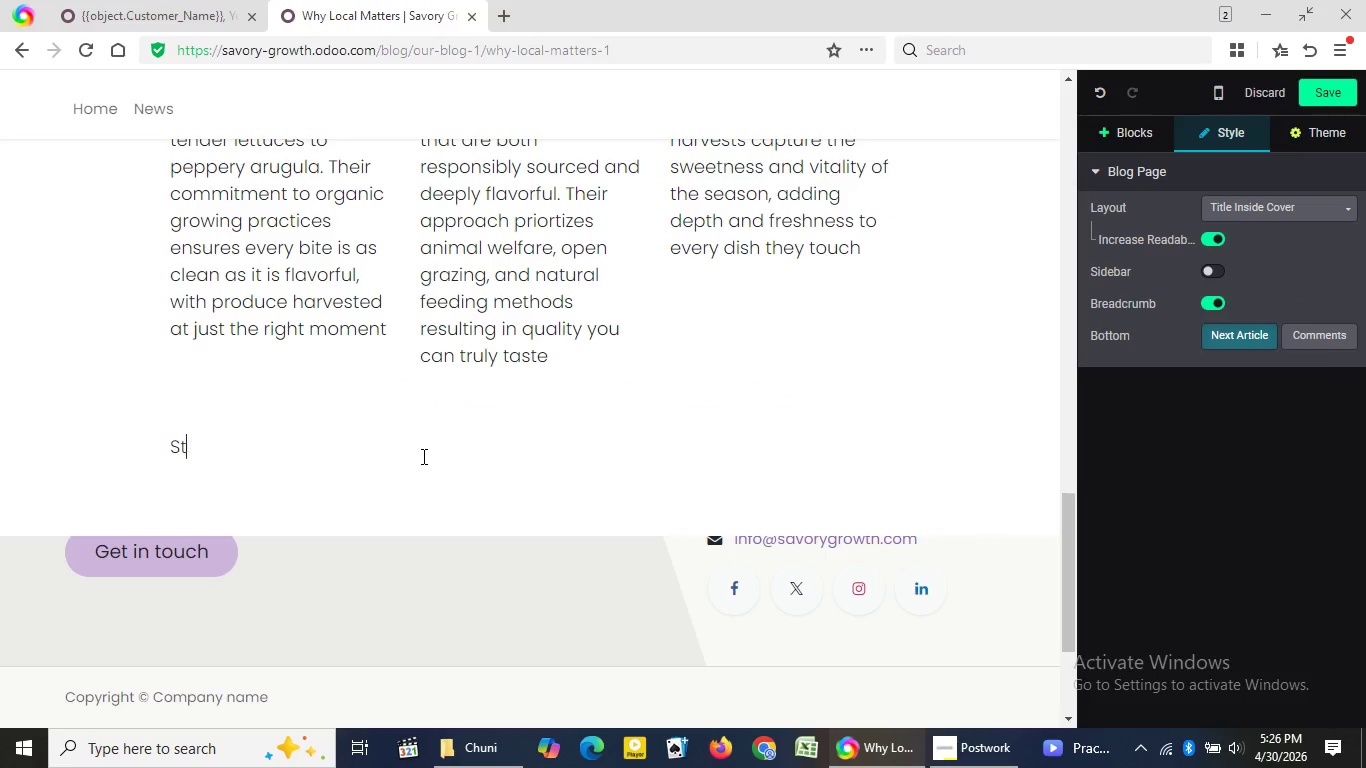 
key(Backspace)
 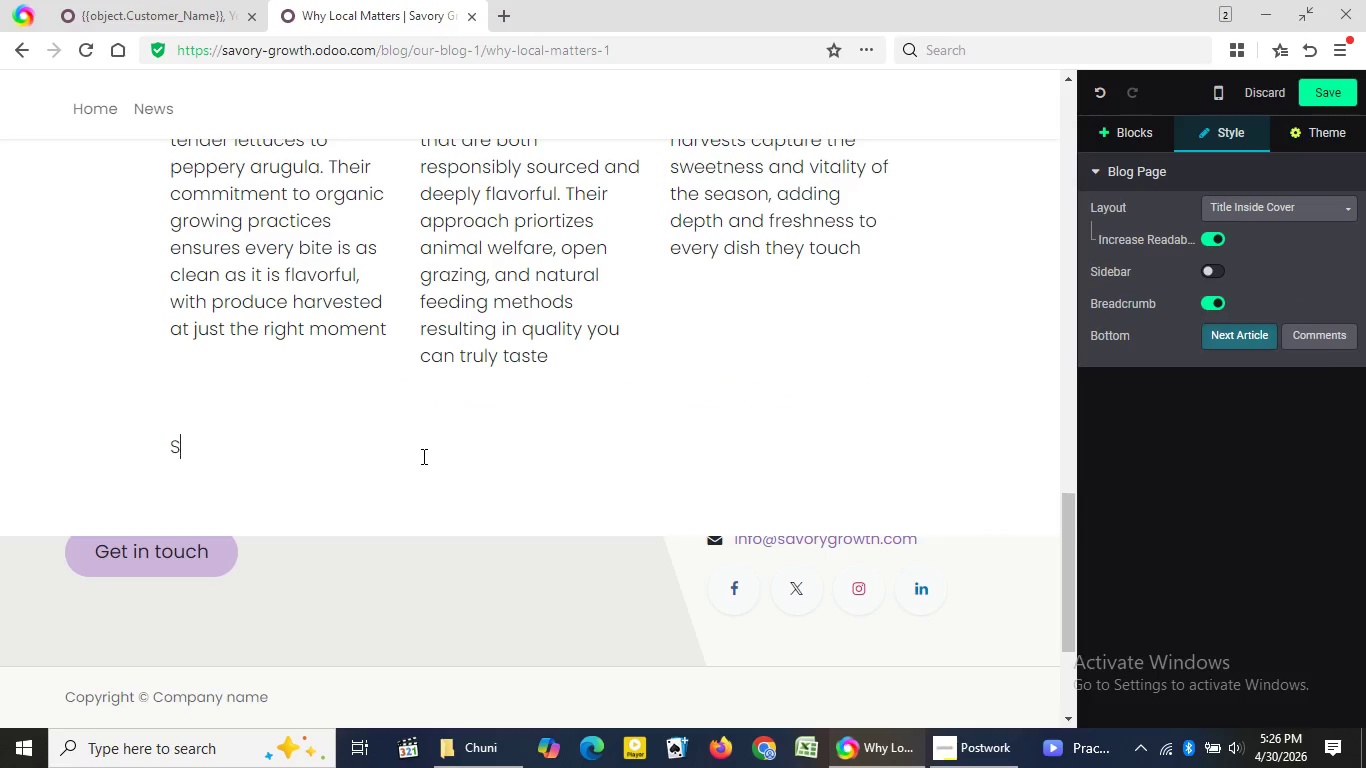 
key(Backspace)
 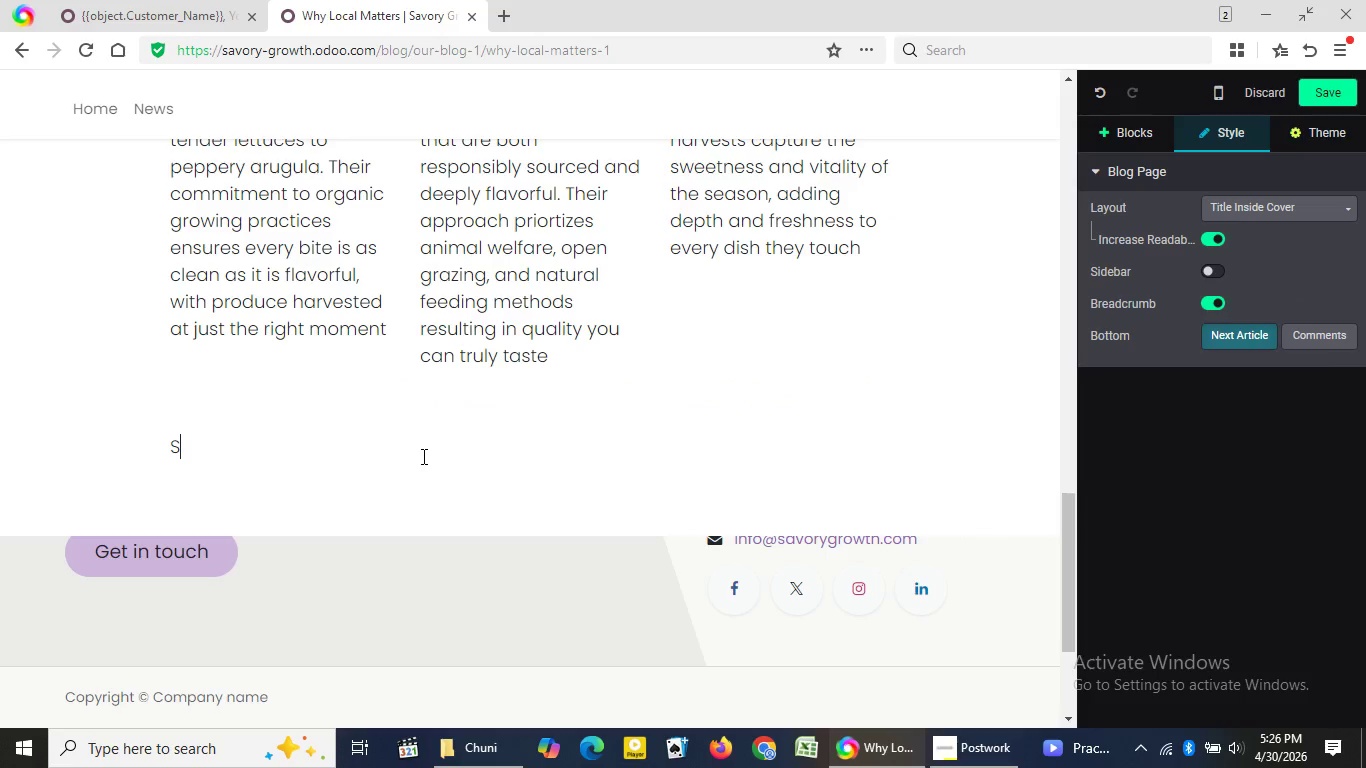 
key(Backspace)
 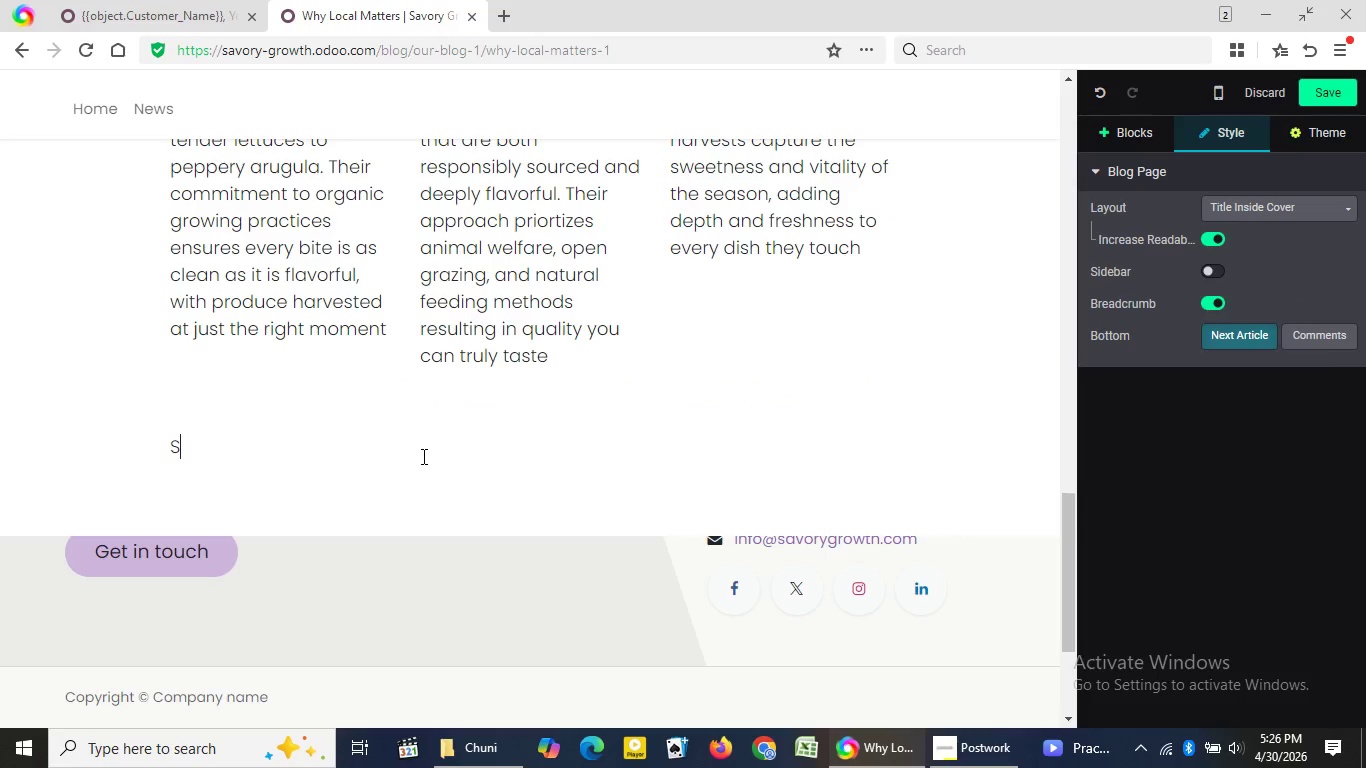 
key(Backspace)
 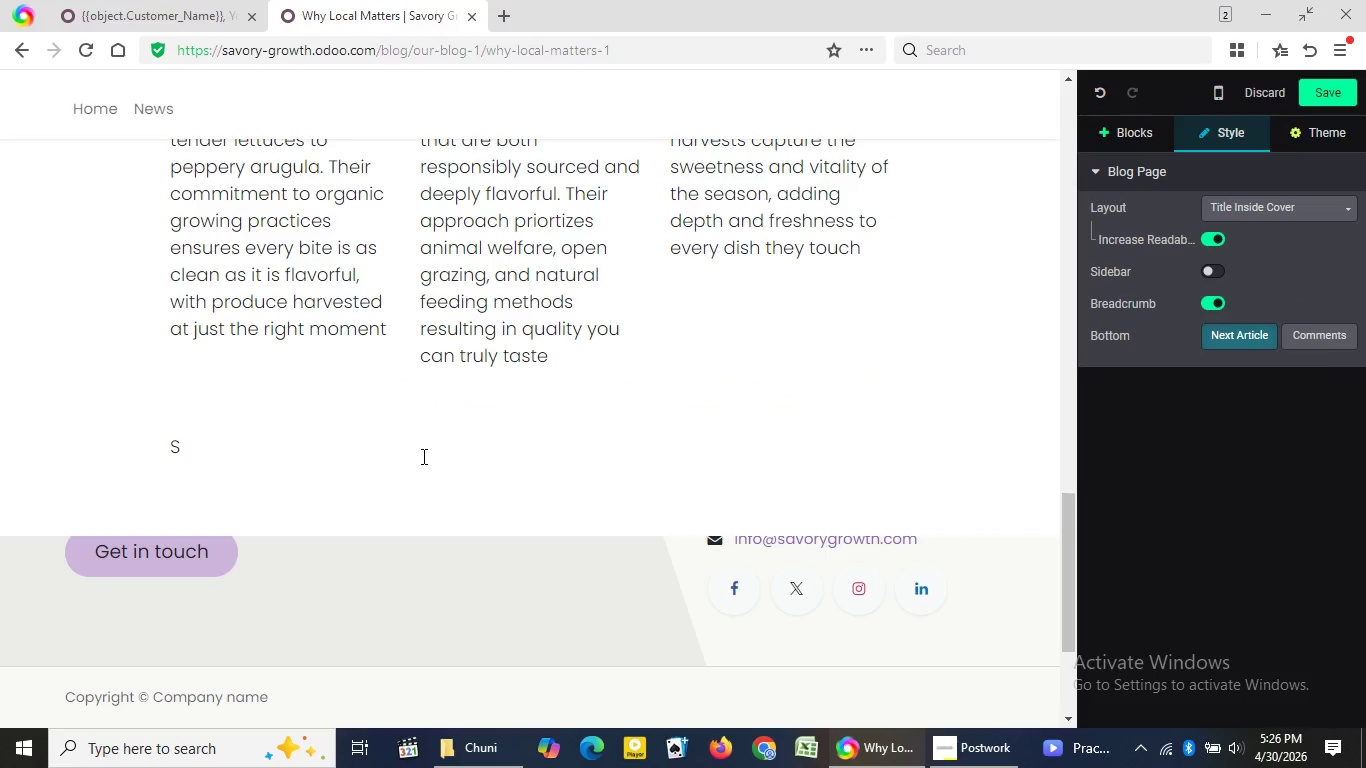 
key(Backspace)
 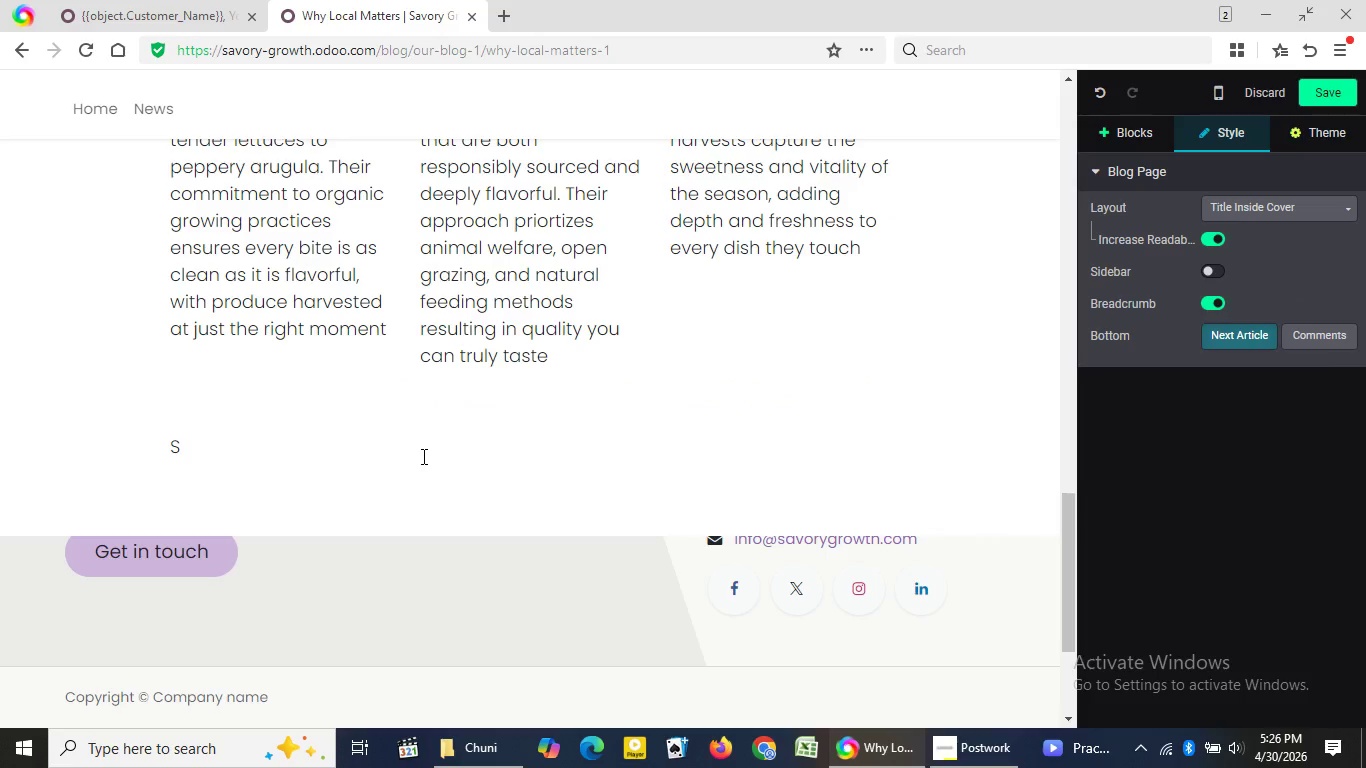 
key(Backspace)
 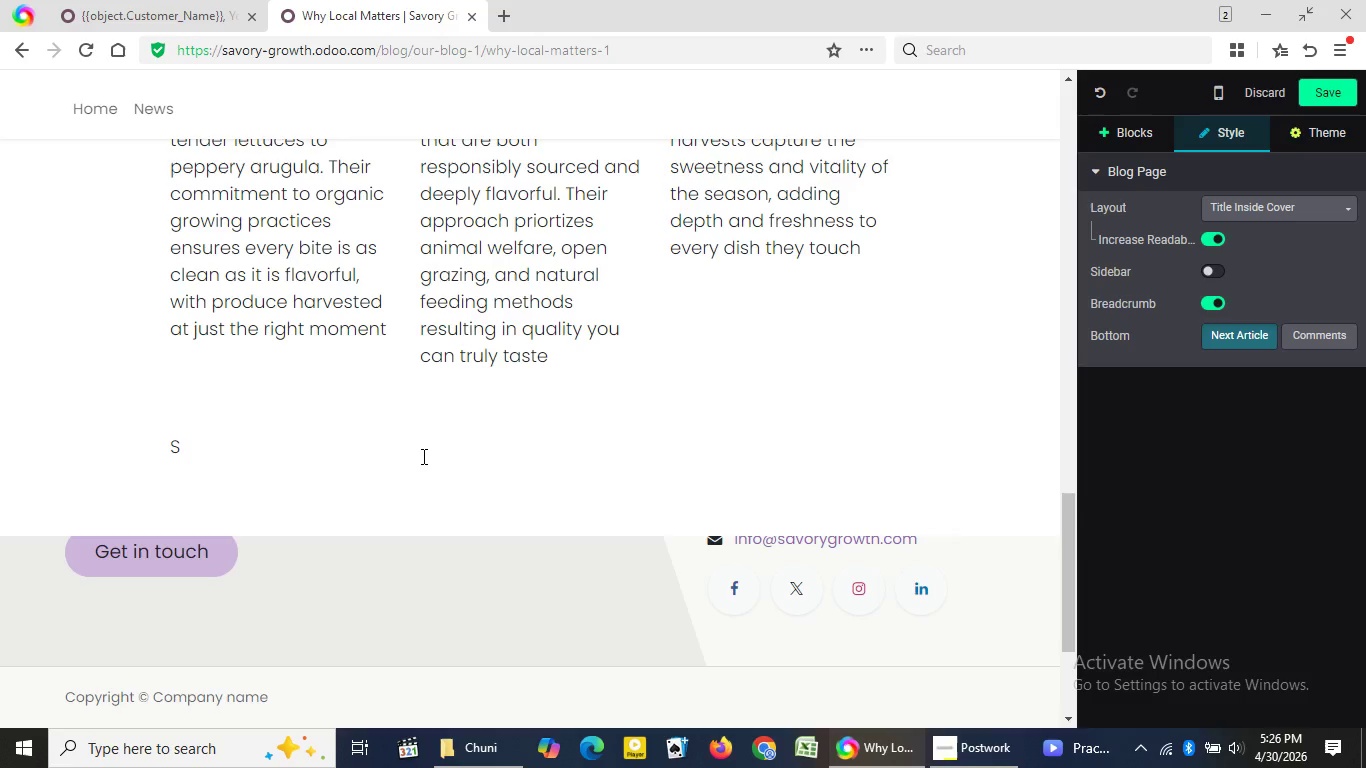 
wait(21.83)
 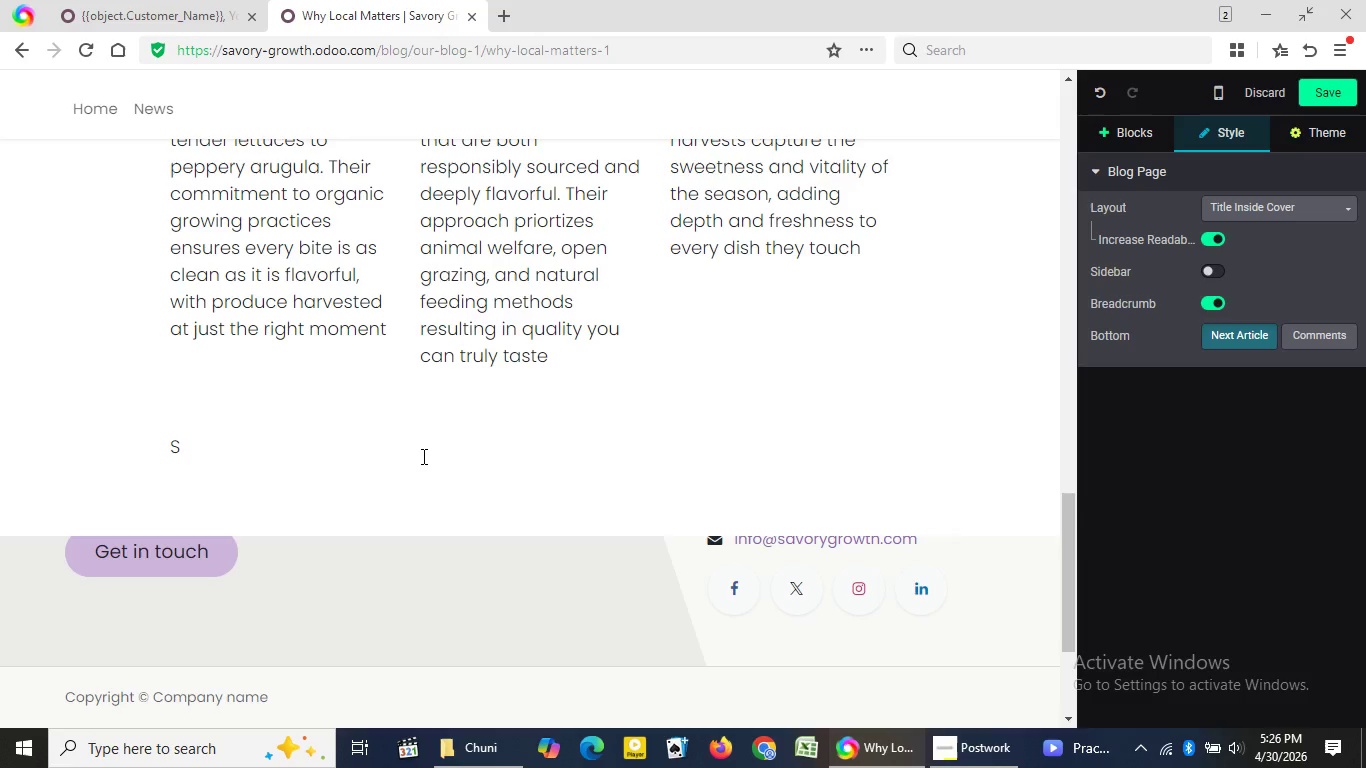 
left_click([1143, 139])
 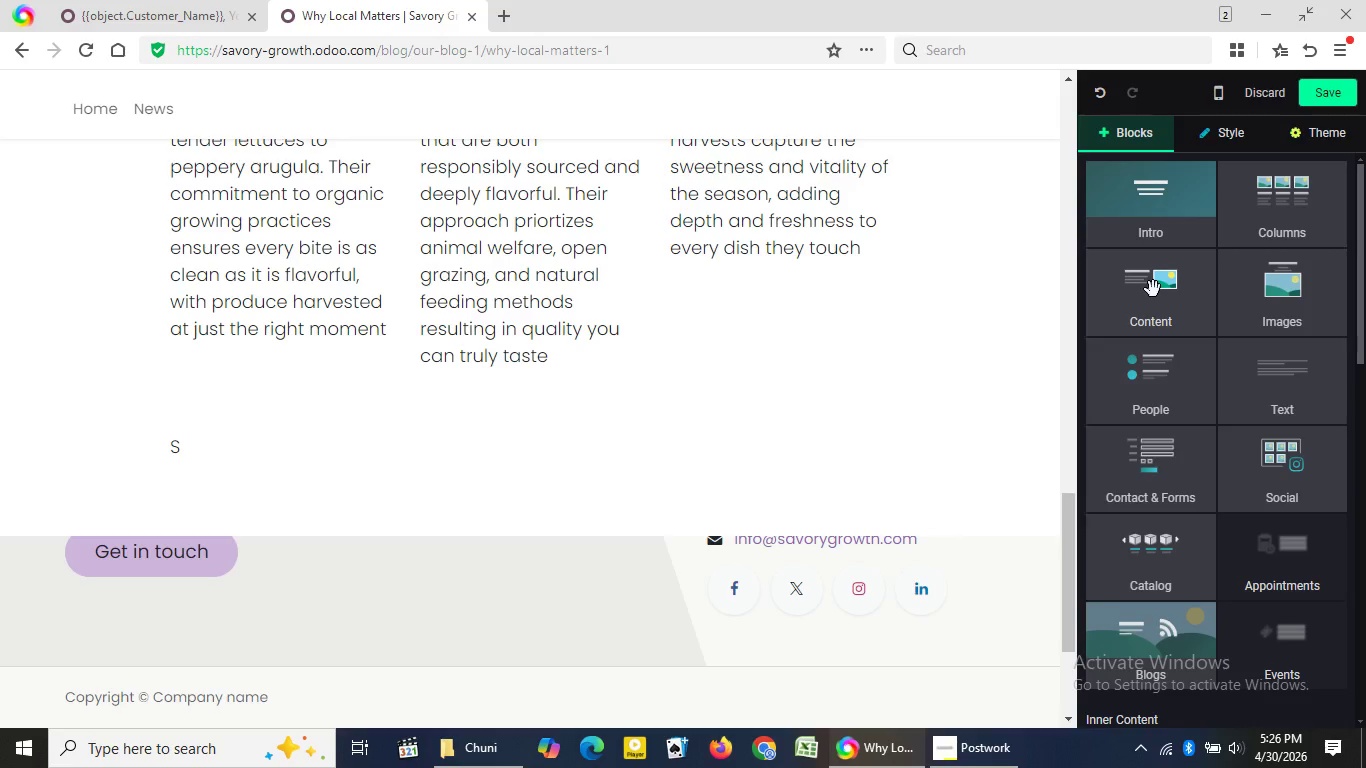 
left_click([1153, 289])
 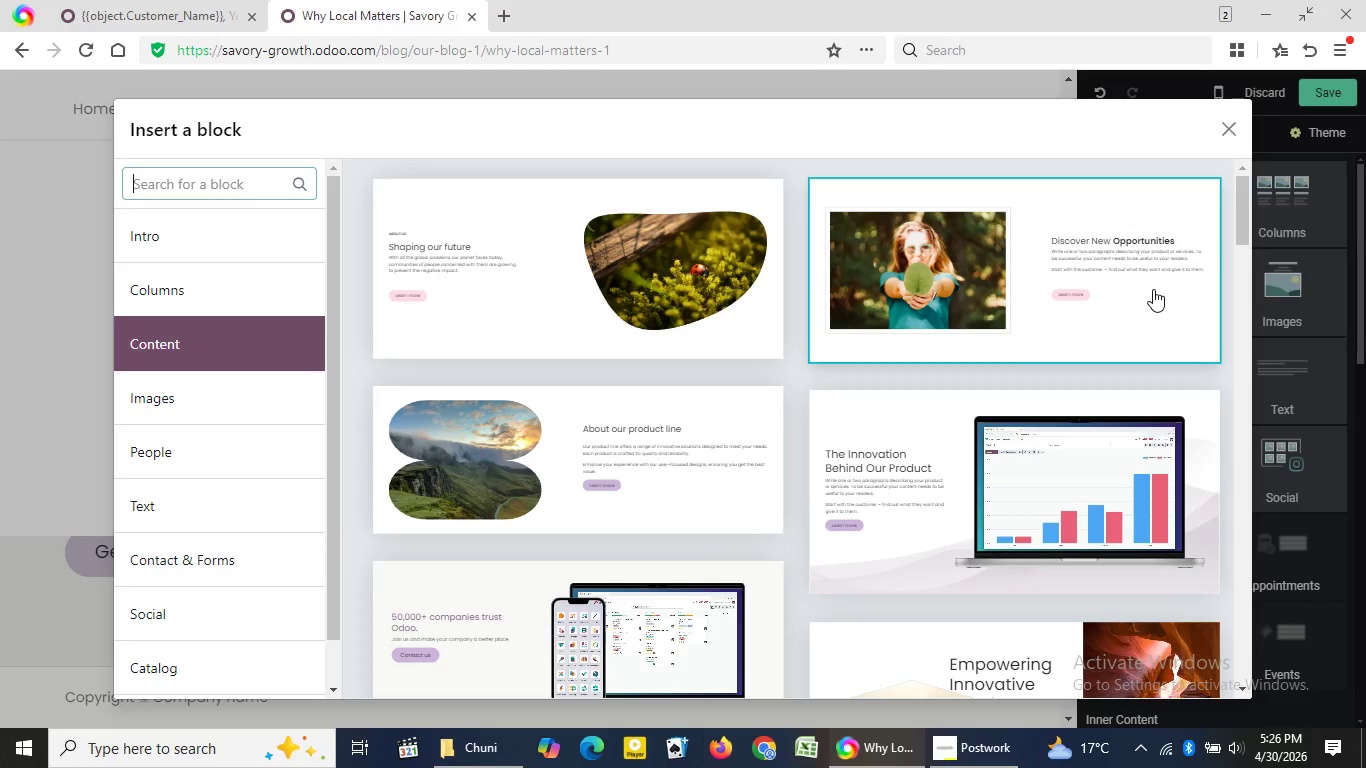 
wait(13.16)
 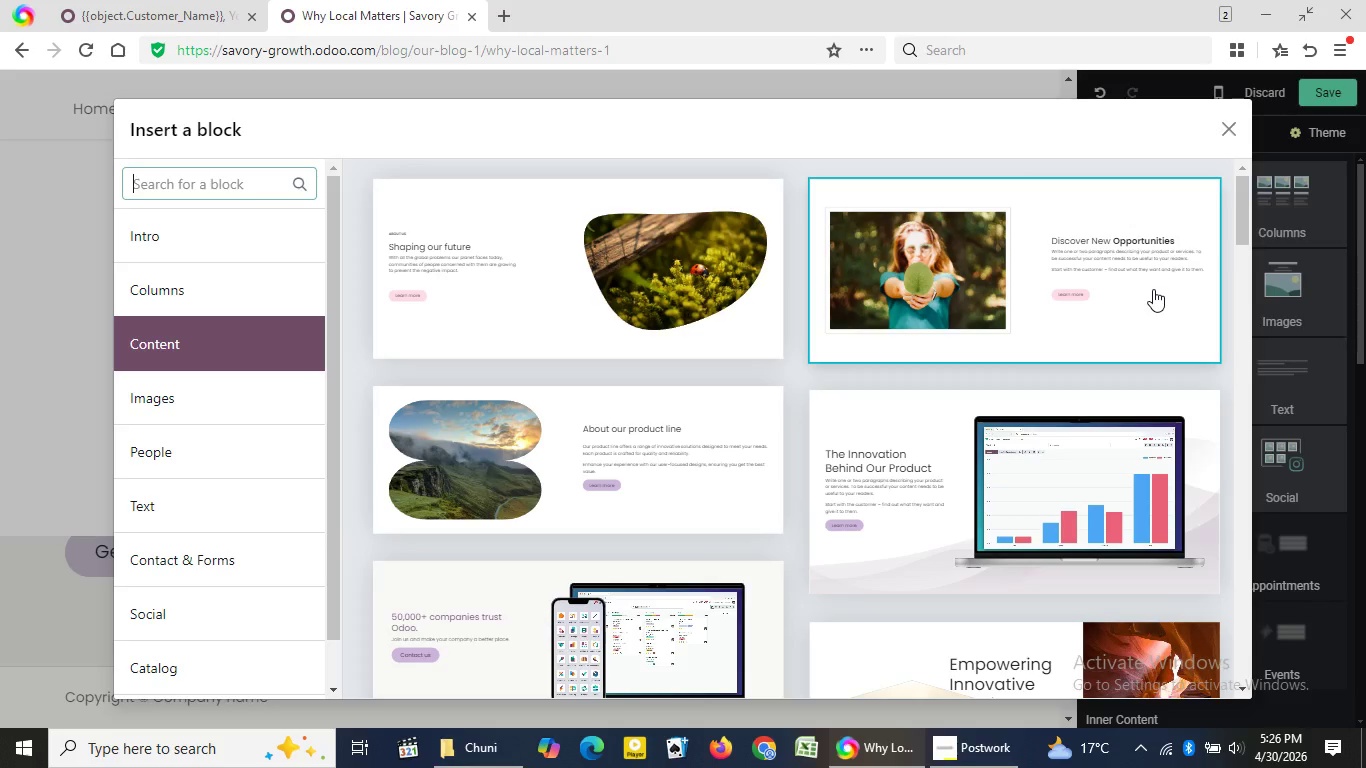 
left_click([1246, 253])
 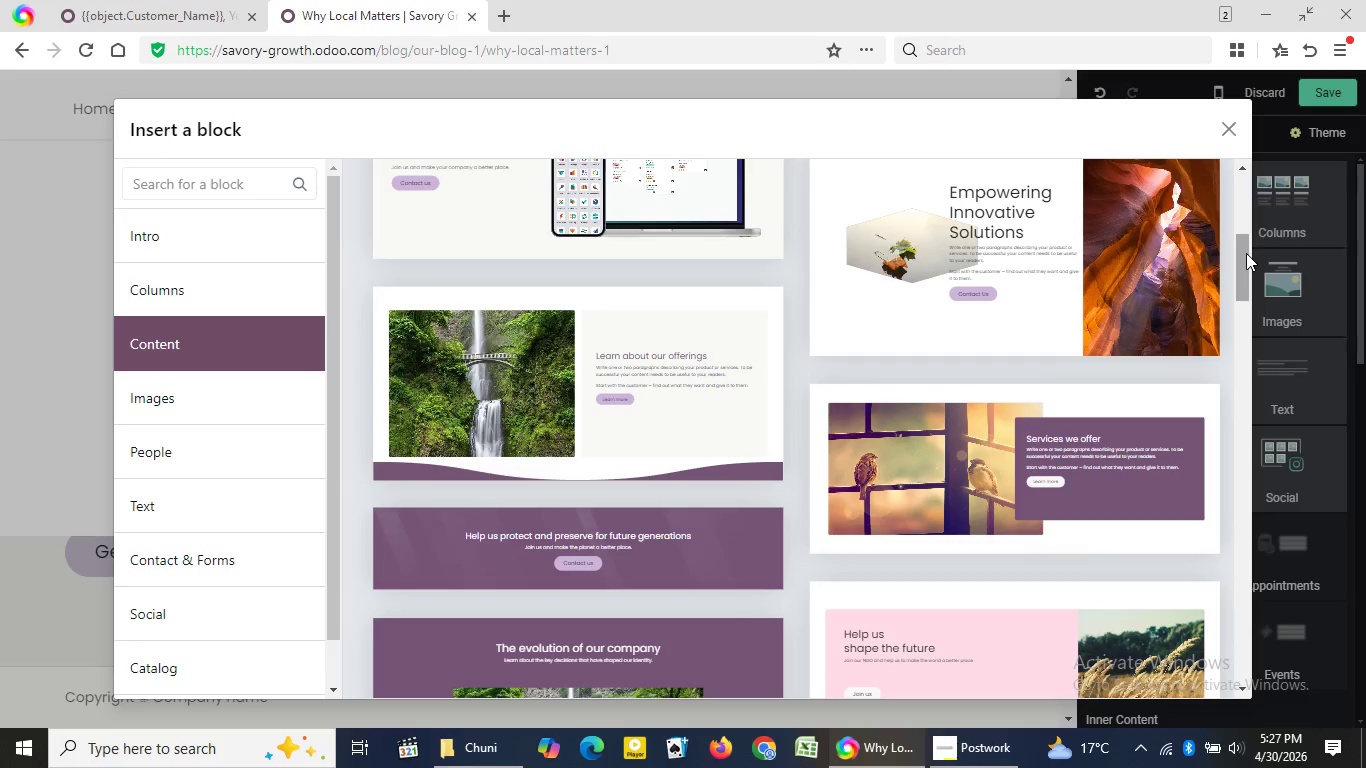 
wait(11.06)
 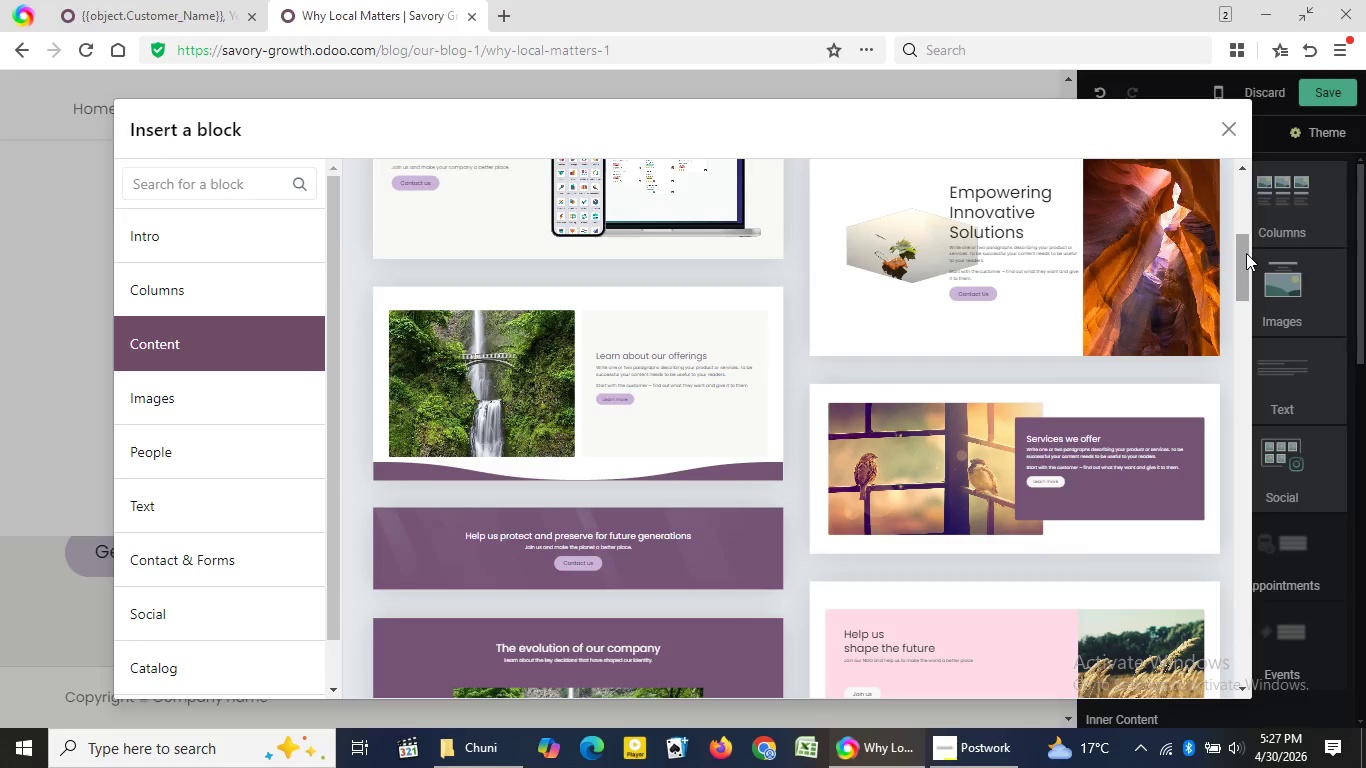 
left_click([1244, 318])
 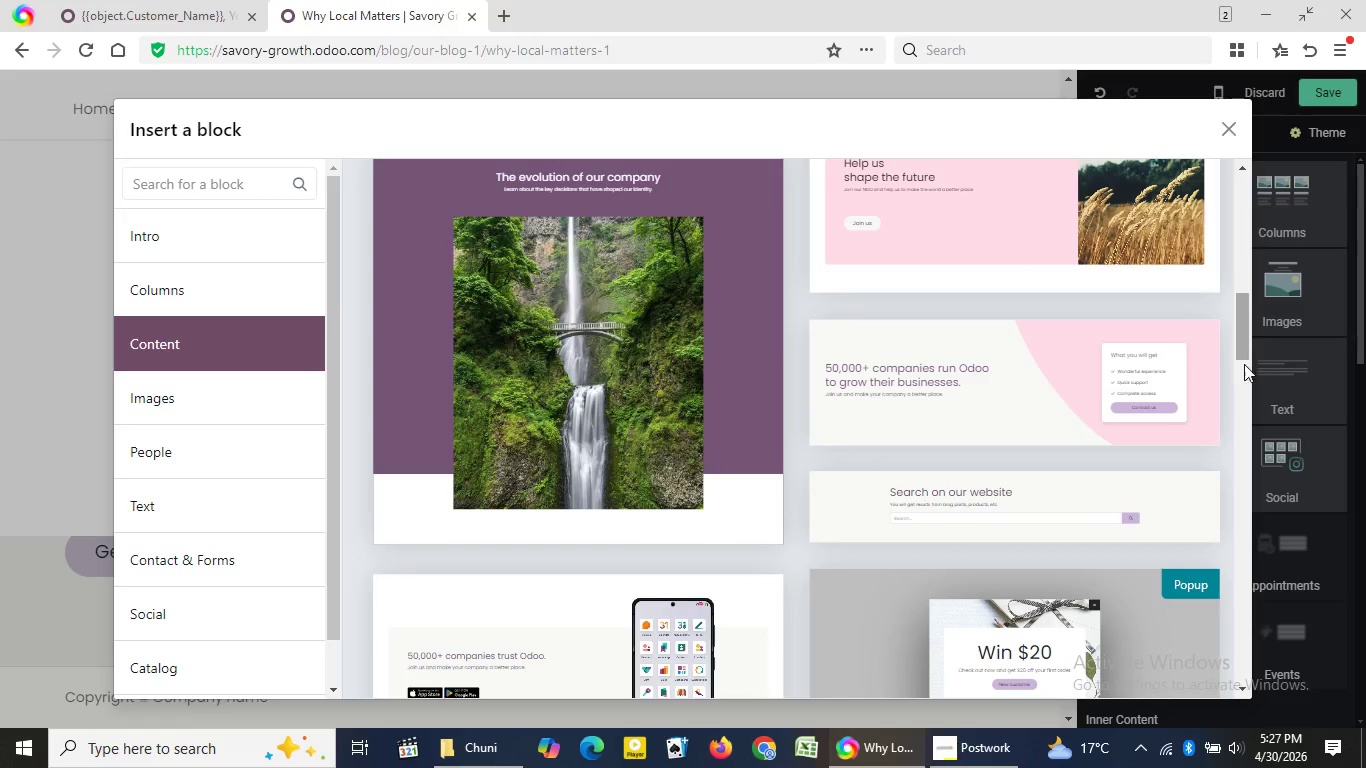 
wait(7.11)
 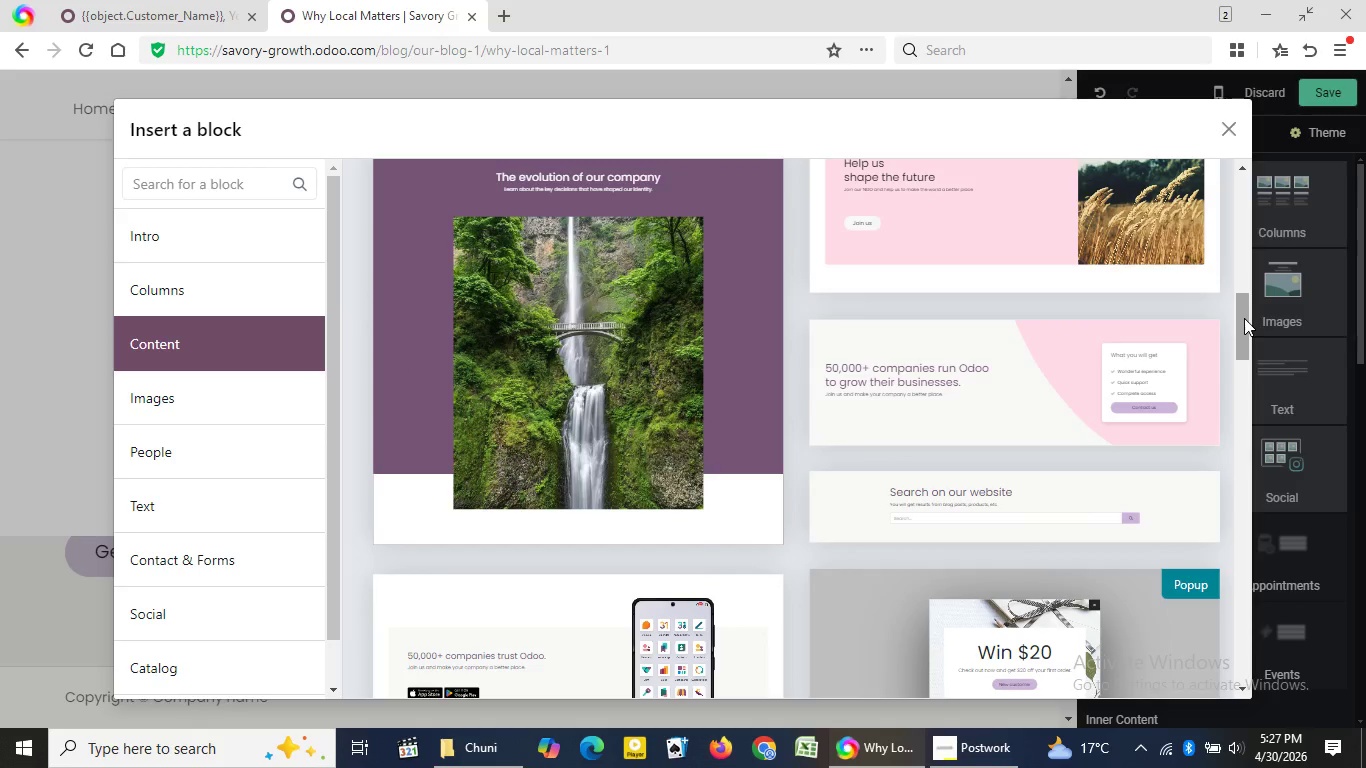 
left_click([1244, 372])
 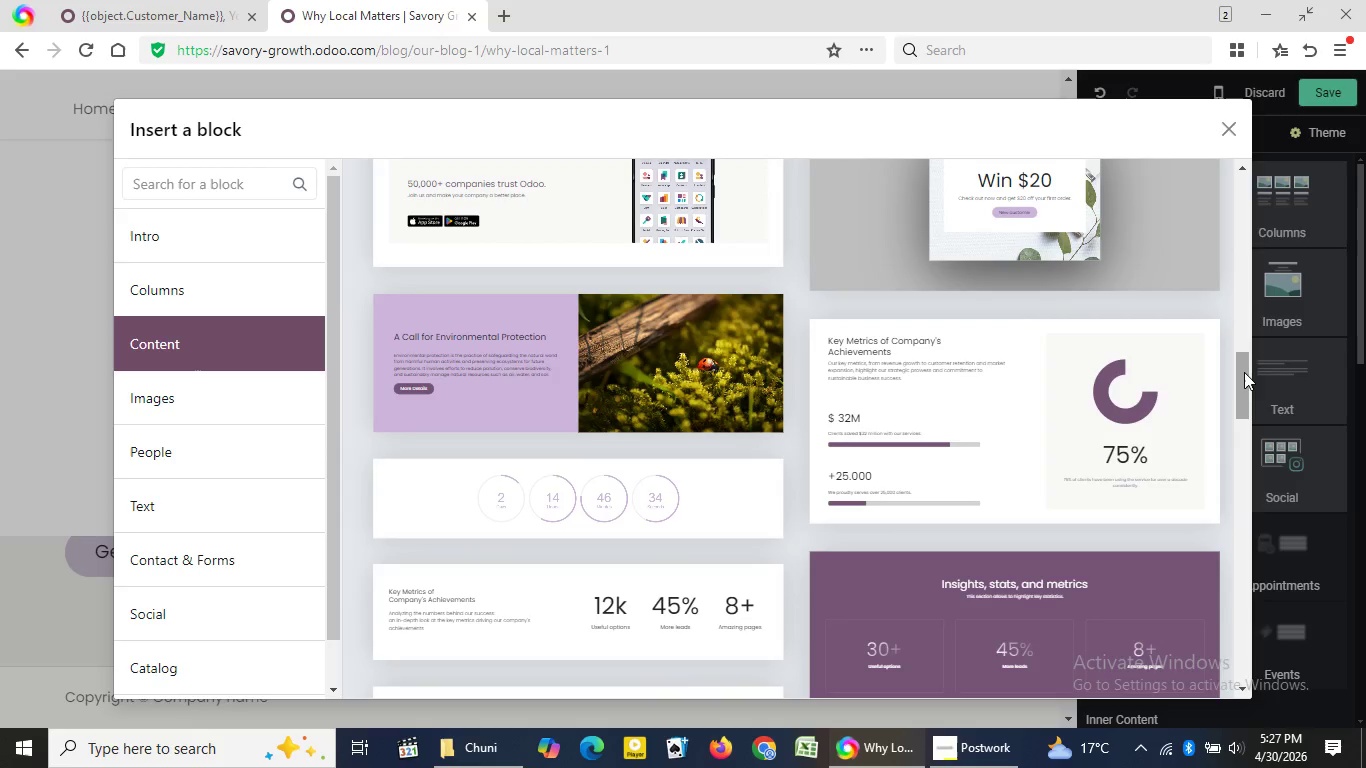 
wait(9.34)
 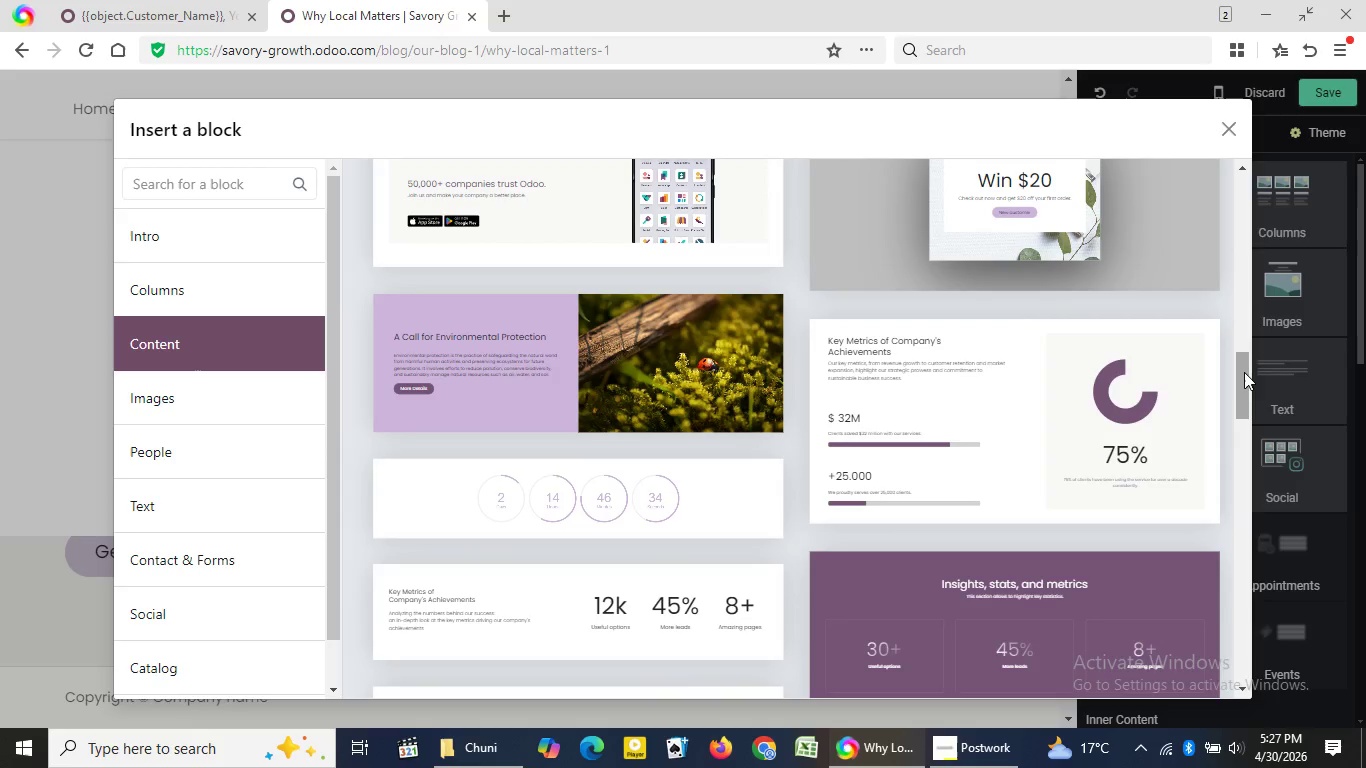 
left_click([1241, 437])
 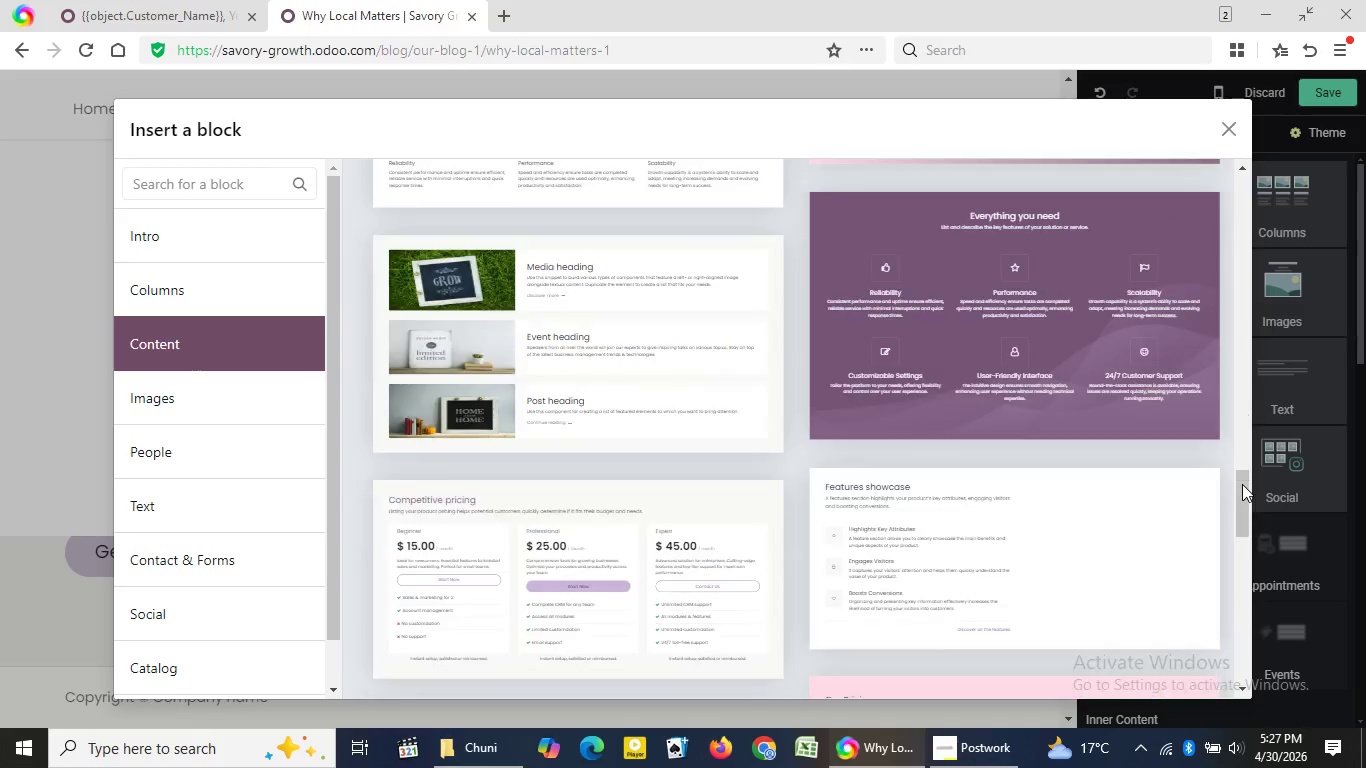 
left_click([1242, 484])
 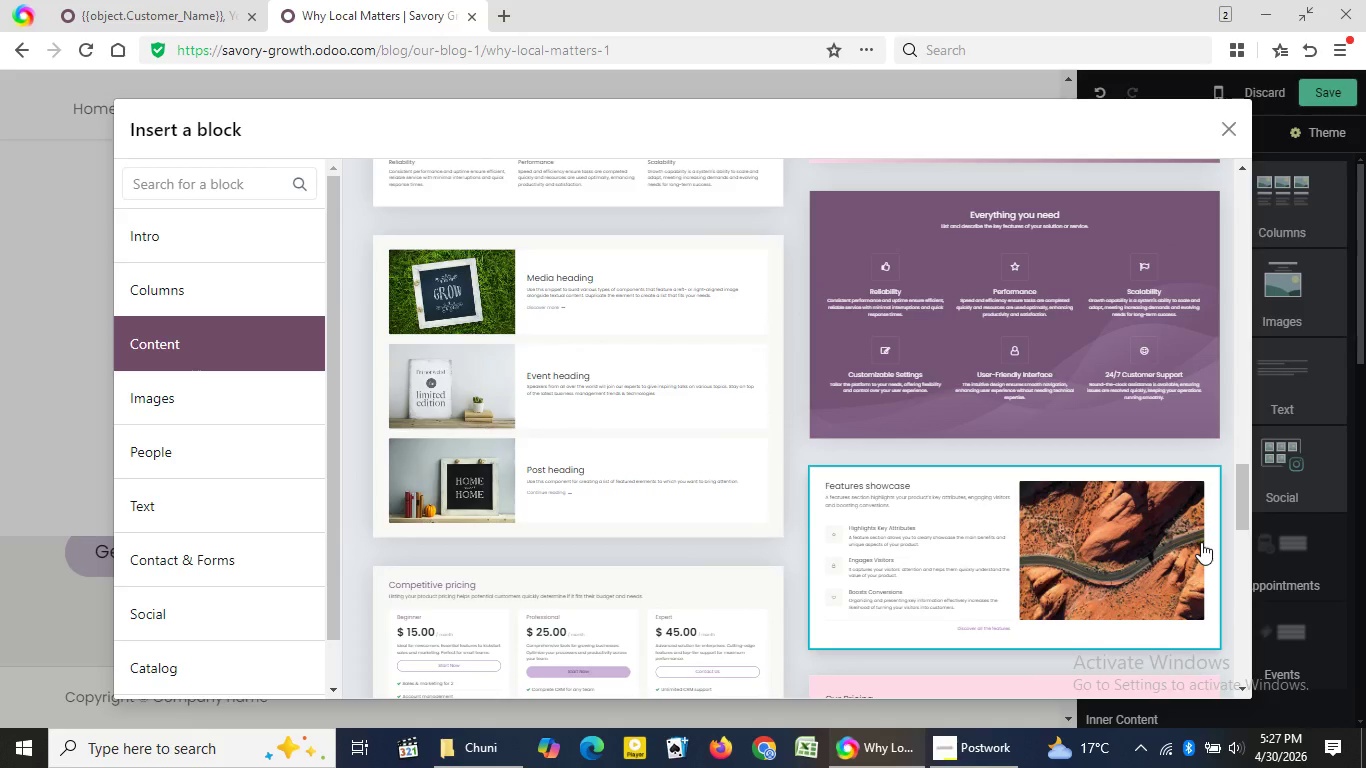 
wait(14.22)
 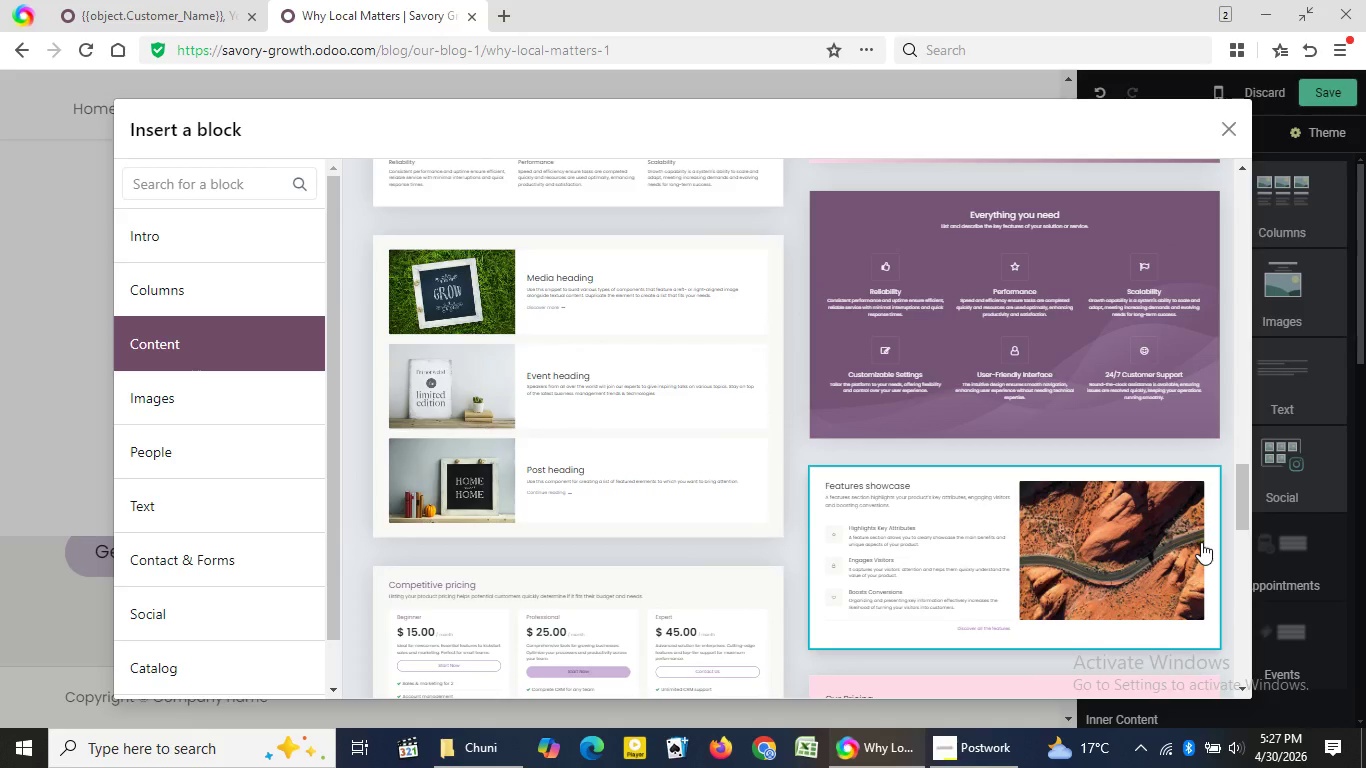 
left_click([1024, 561])
 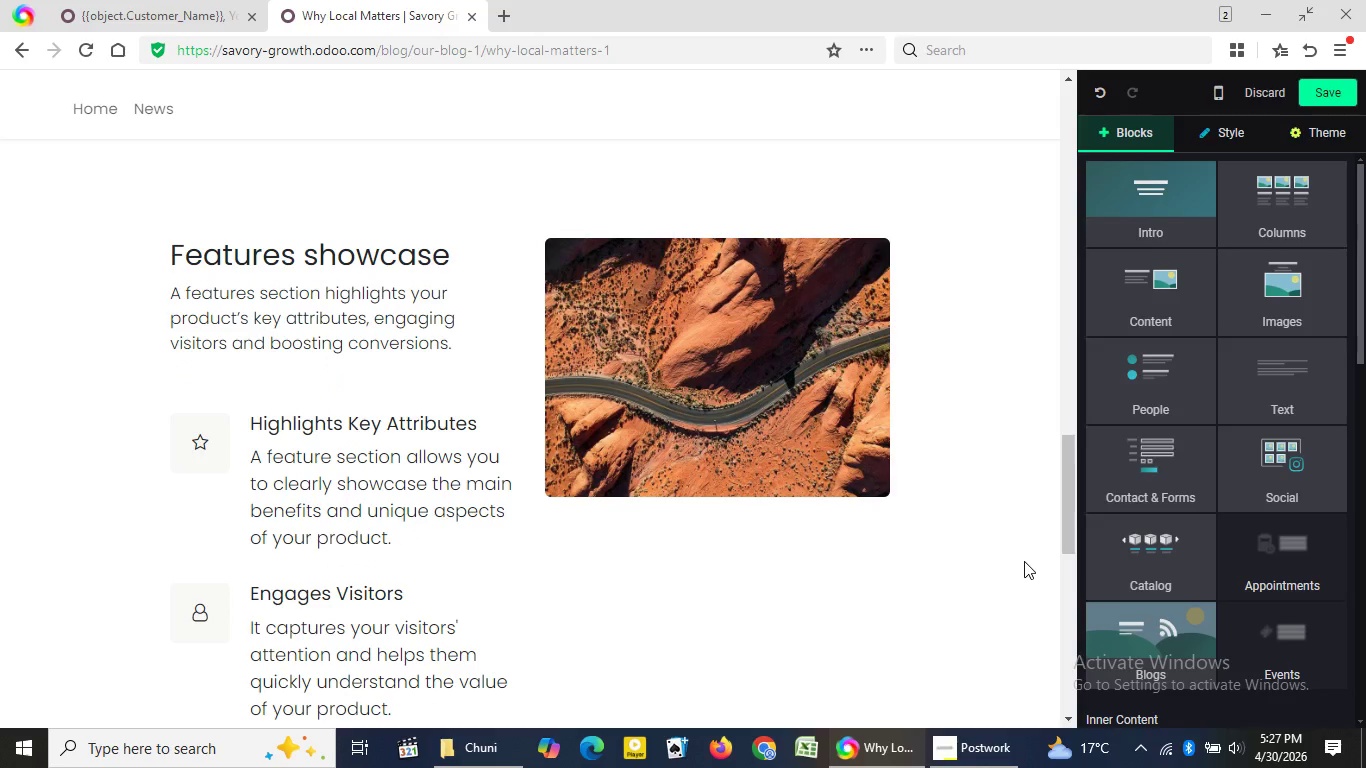 
wait(11.64)
 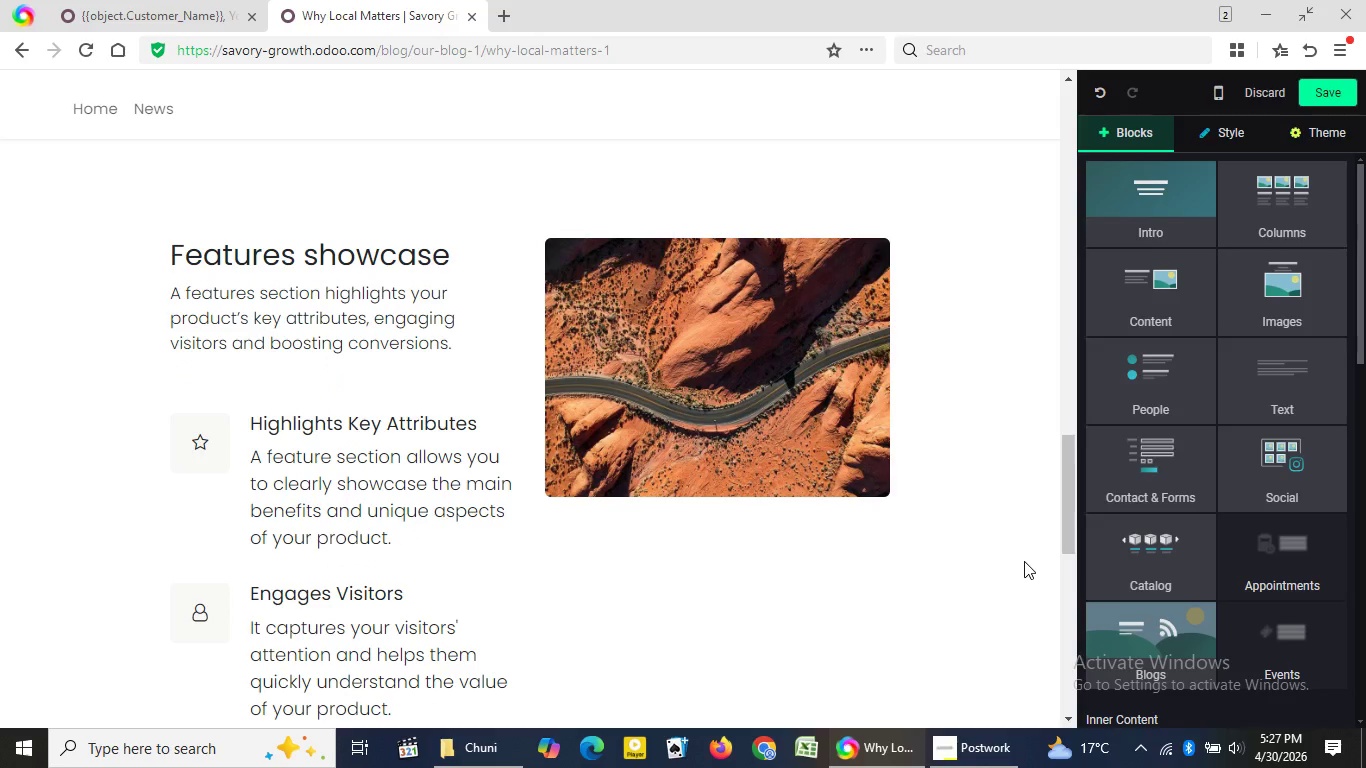 
left_click_drag(start_coordinate=[1069, 520], to_coordinate=[1054, 510])
 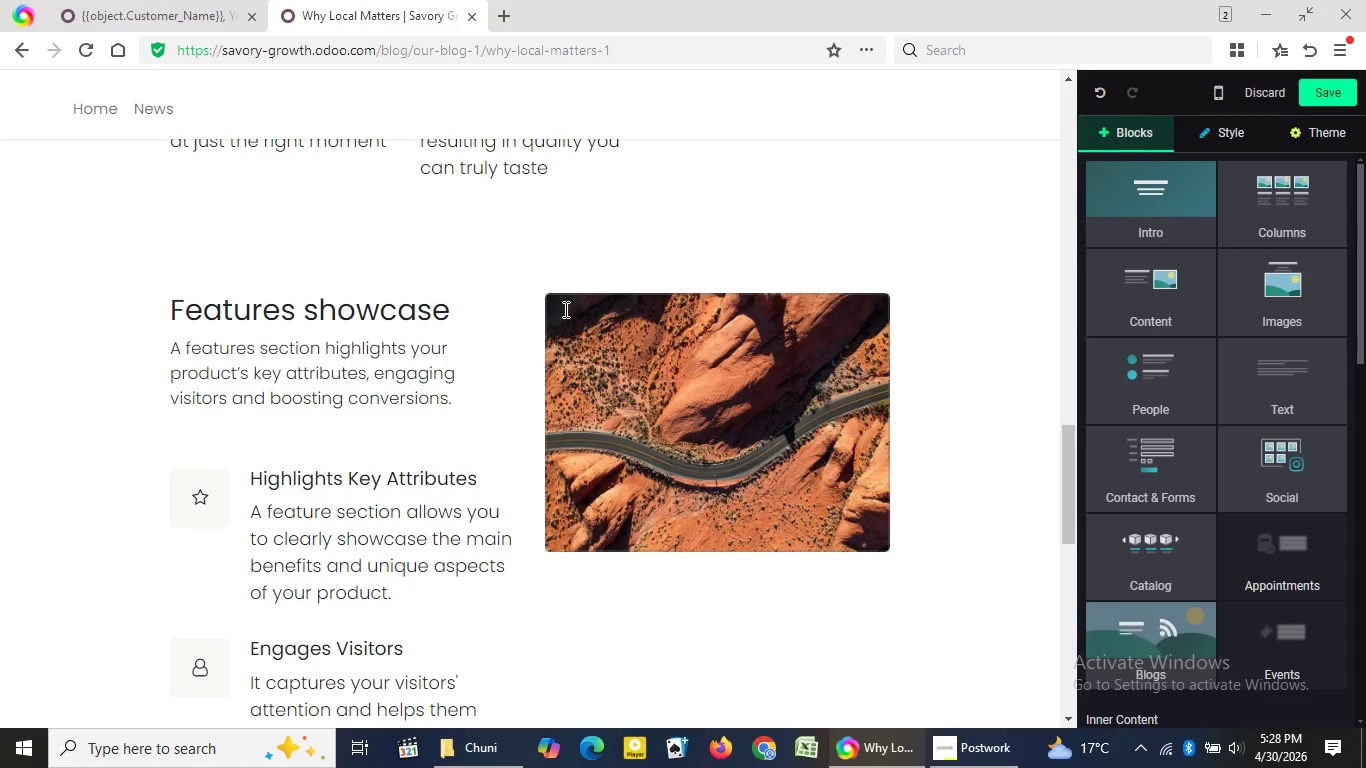 
wait(7.28)
 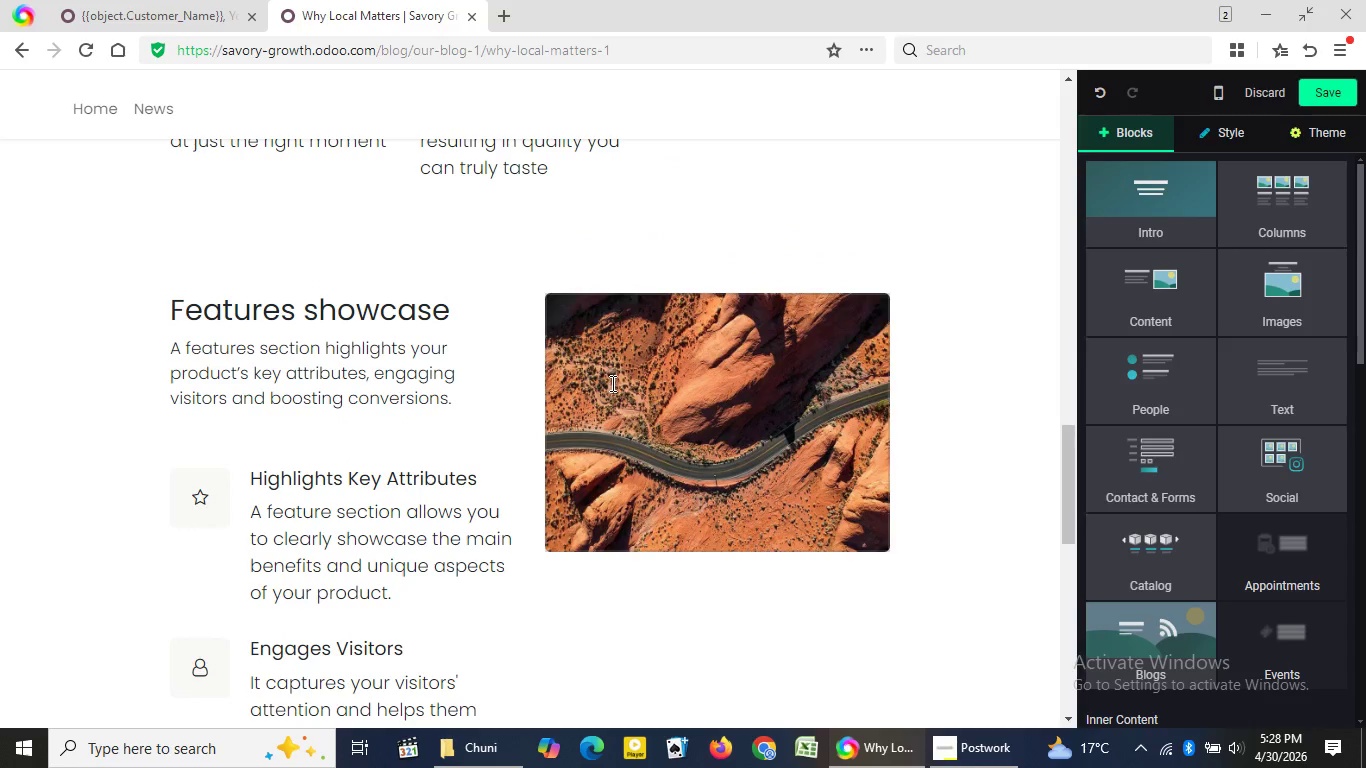 
left_click_drag(start_coordinate=[550, 296], to_coordinate=[566, 298])
 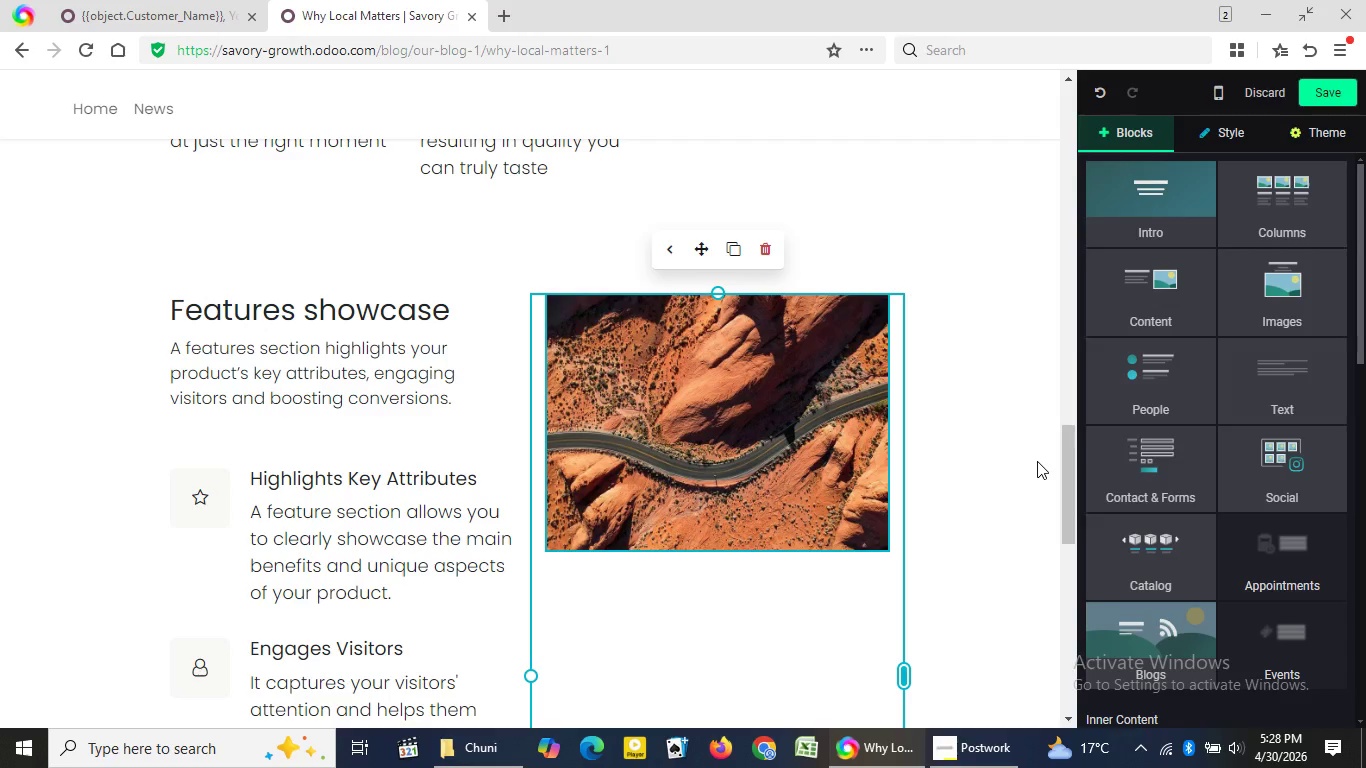 
wait(6.55)
 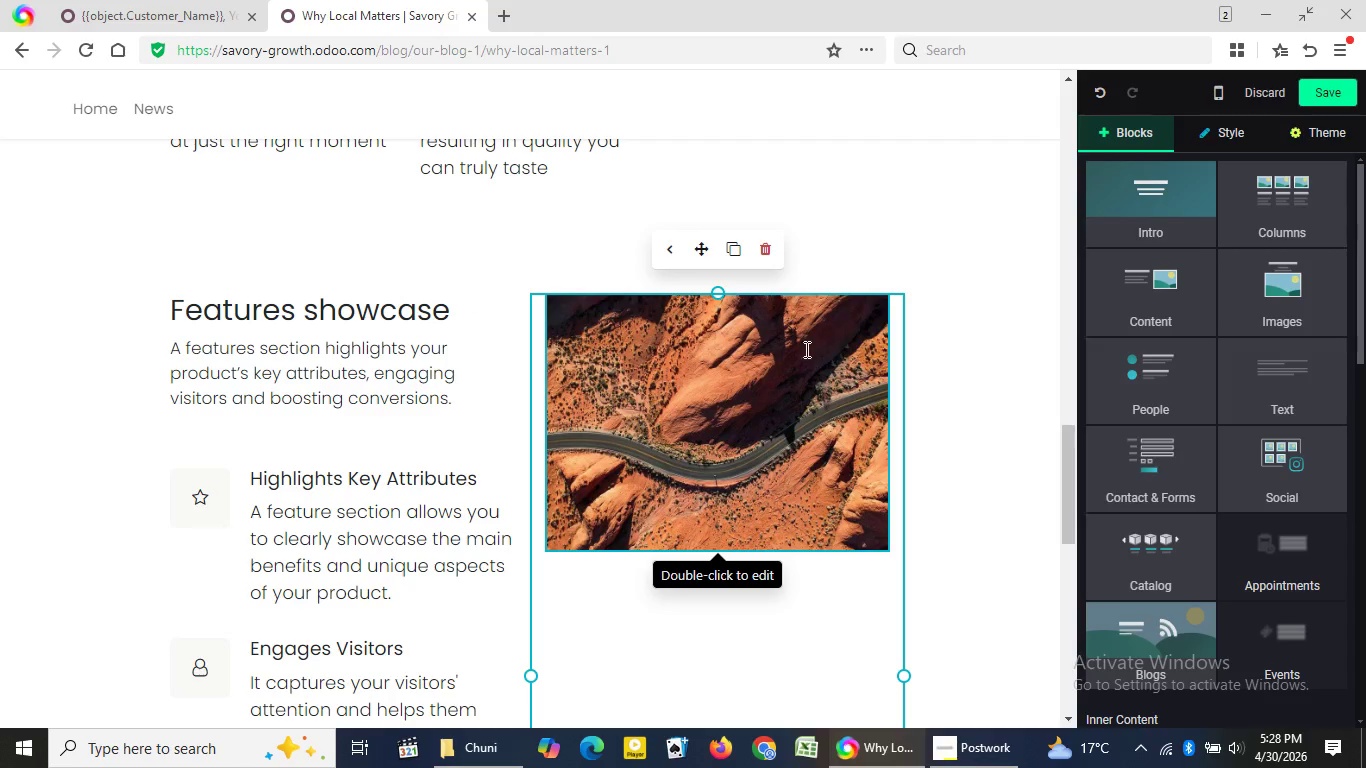 
left_click_drag(start_coordinate=[1072, 455], to_coordinate=[1074, 474])
 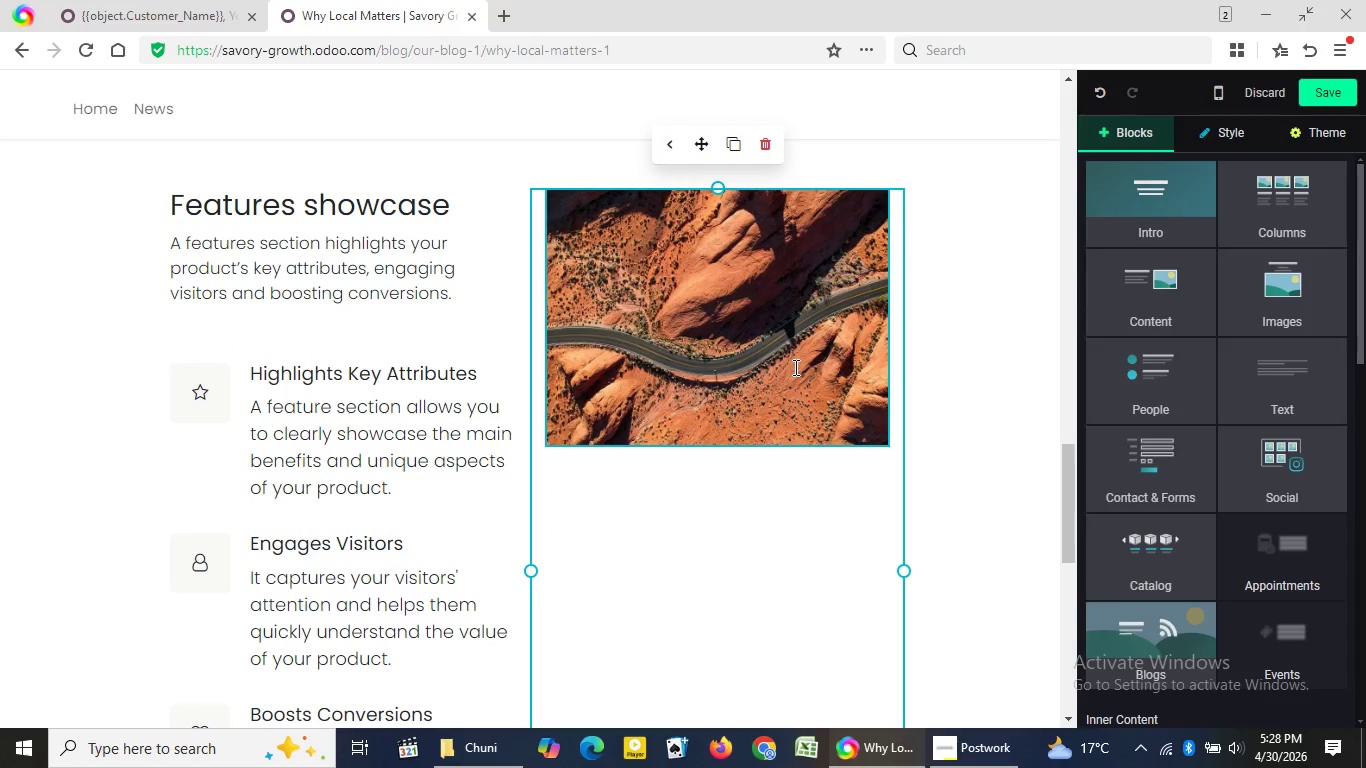 
left_click([794, 367])
 